 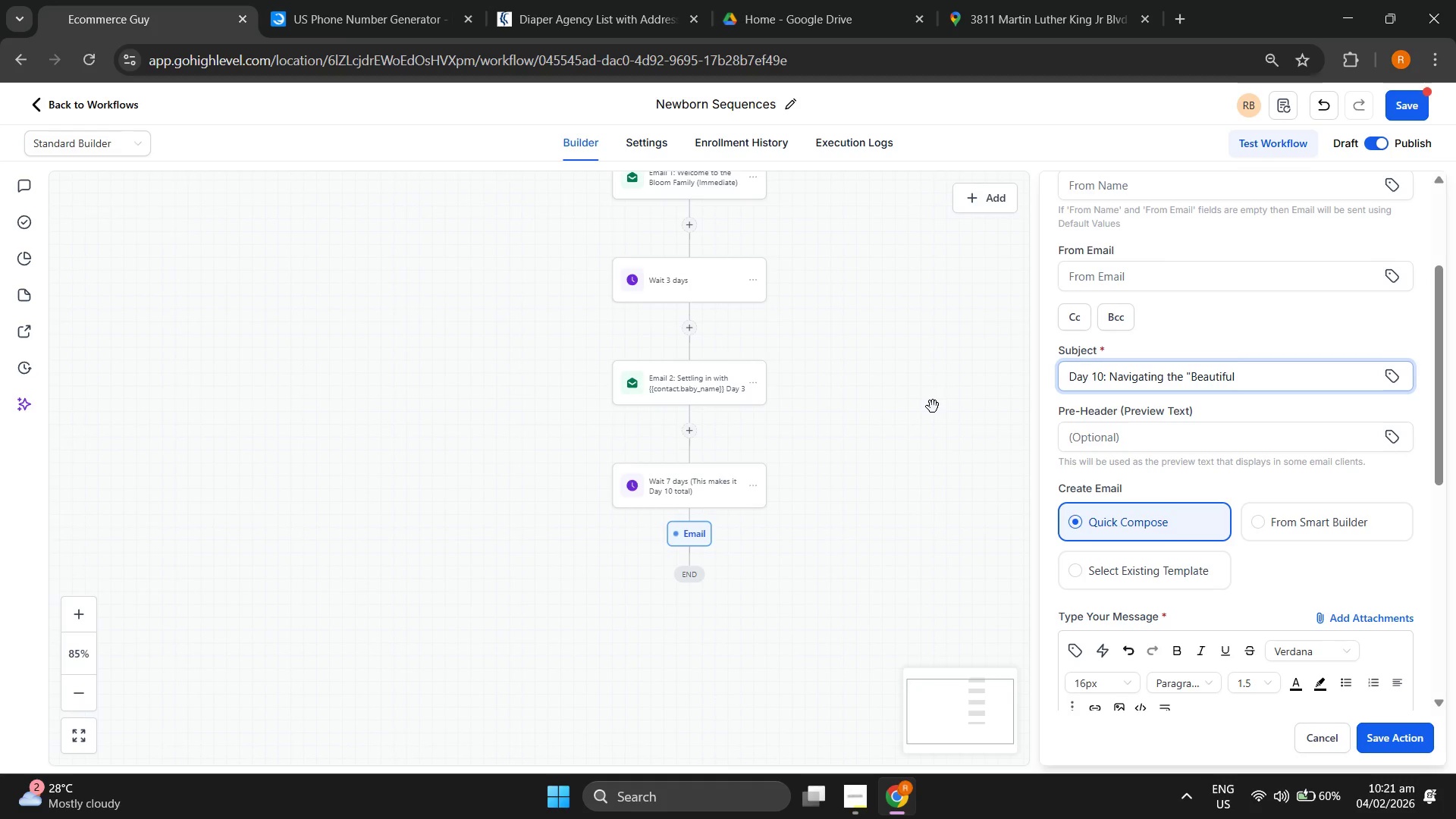 
type( Bluir)
key(Backspace)
key(Backspace)
type(r")
 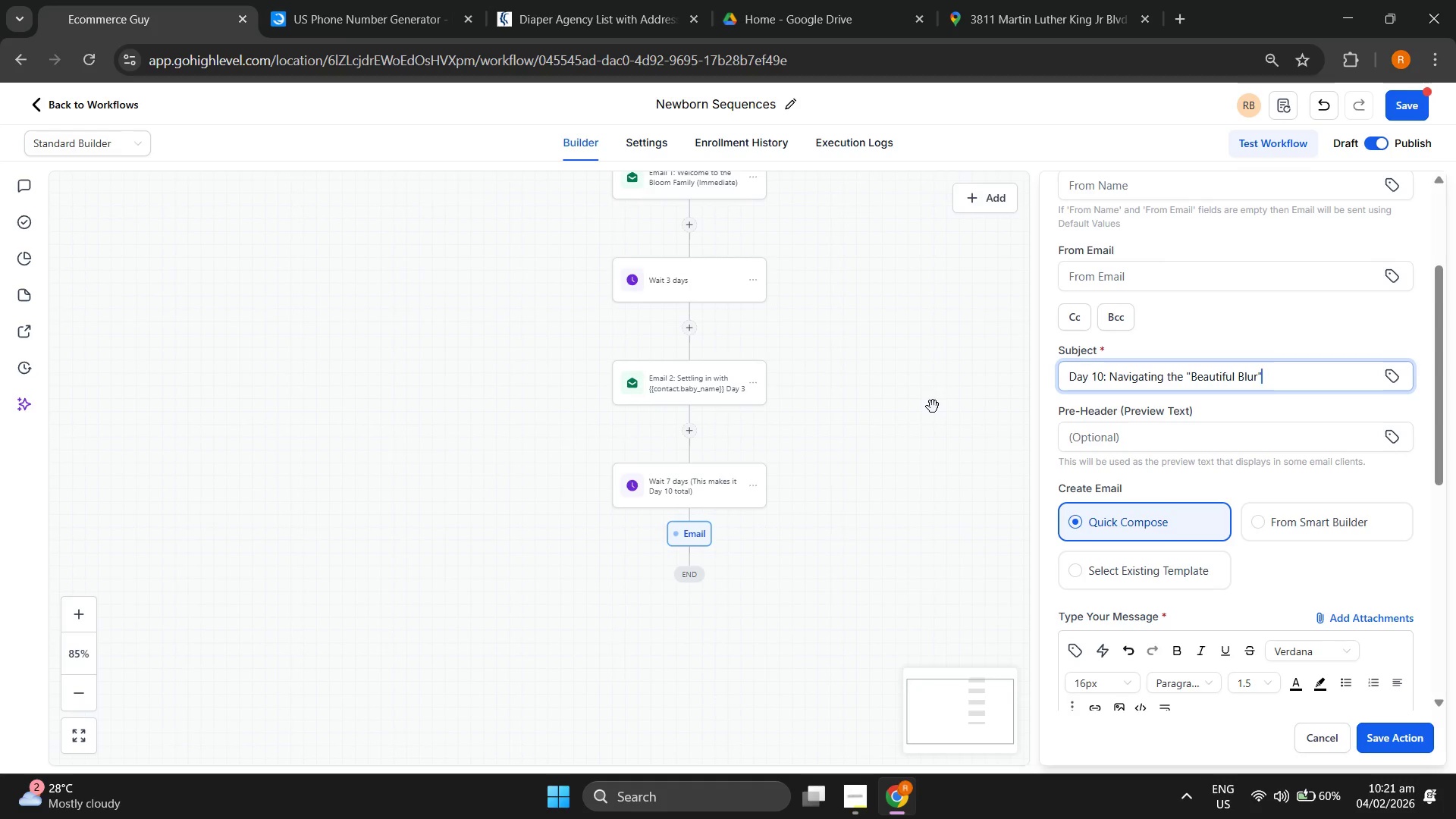 
scroll: coordinate [1233, 388], scroll_direction: down, amount: 3.0
 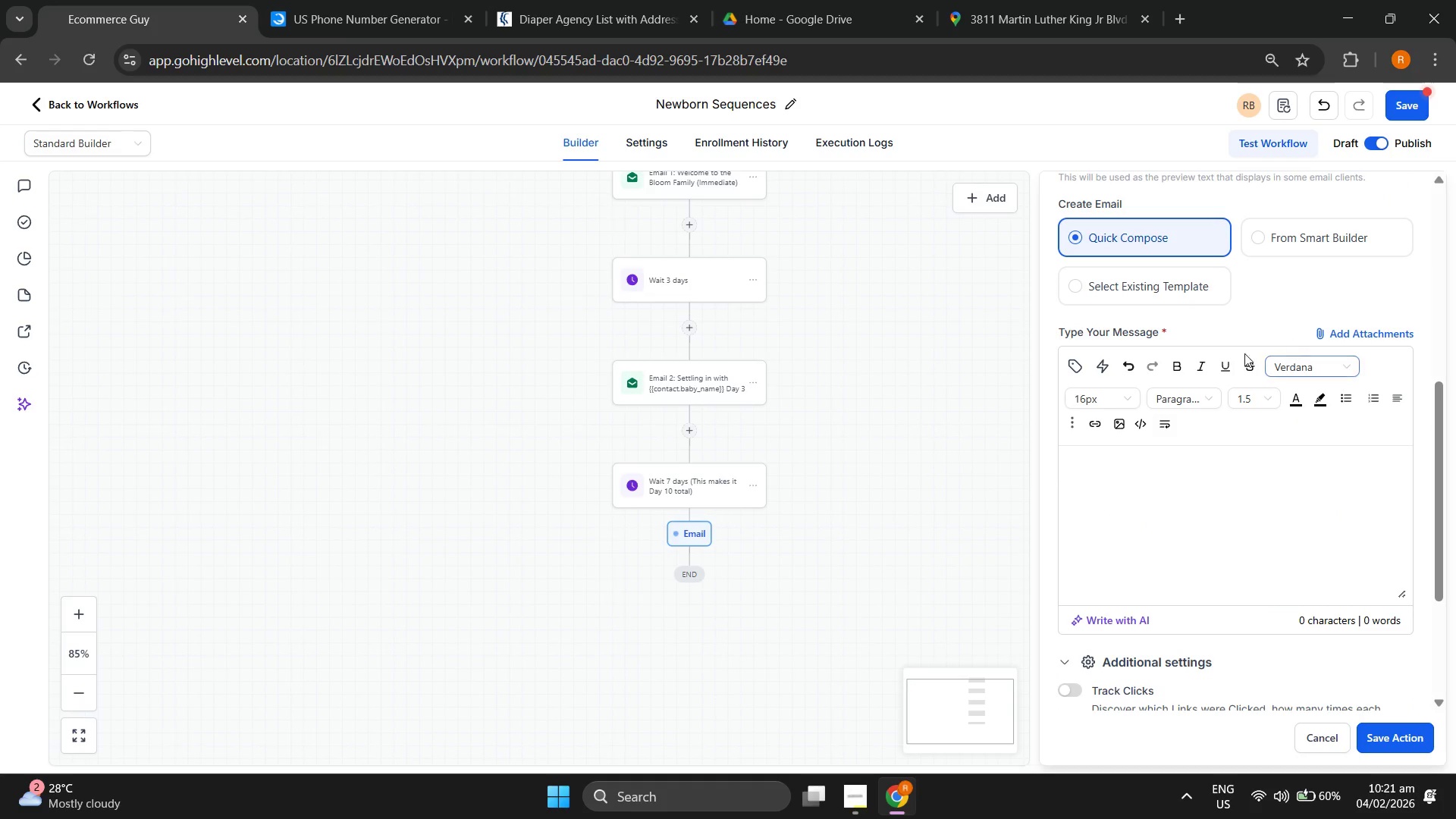 
left_click([1149, 295])
 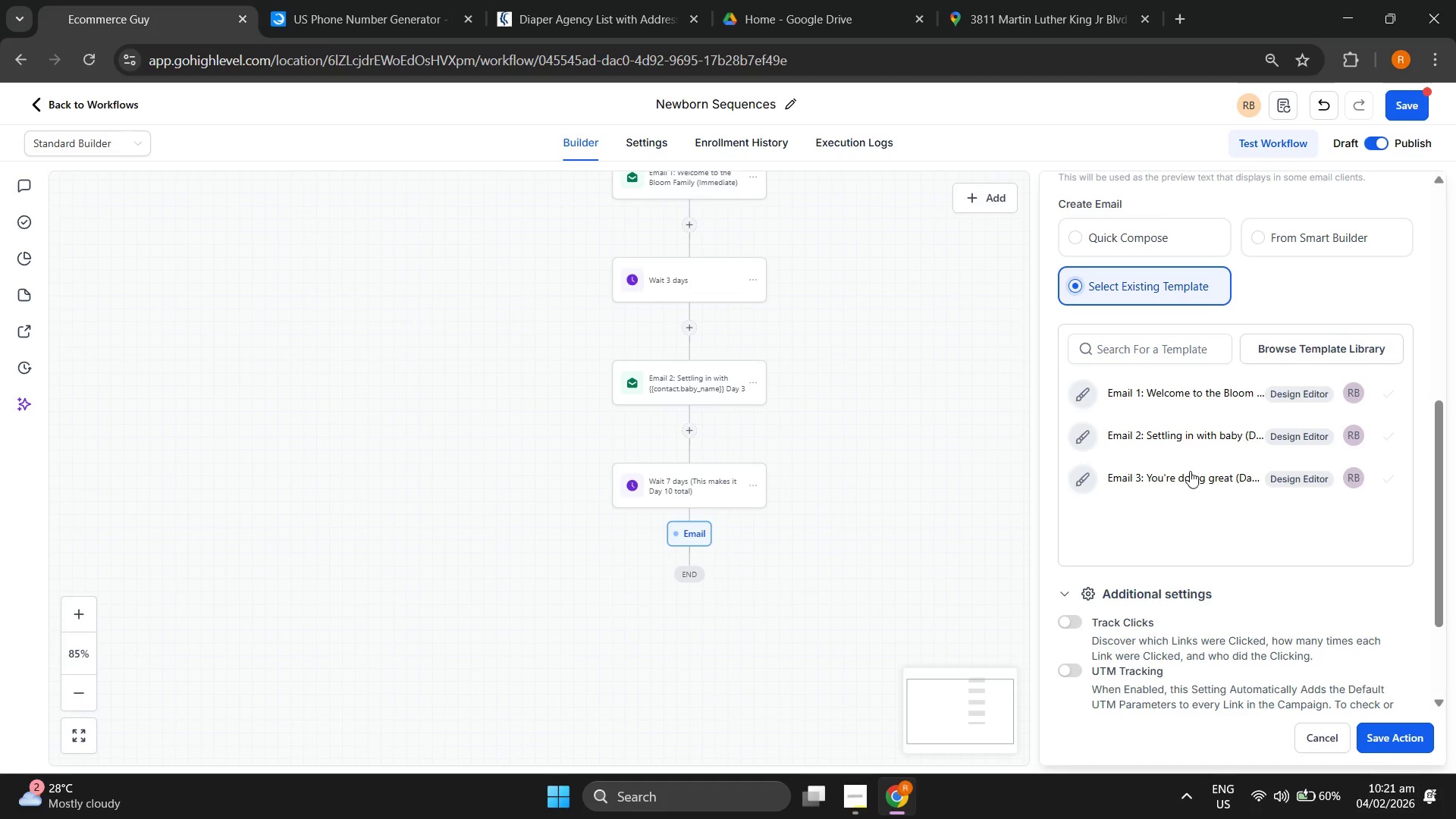 
left_click([1185, 485])
 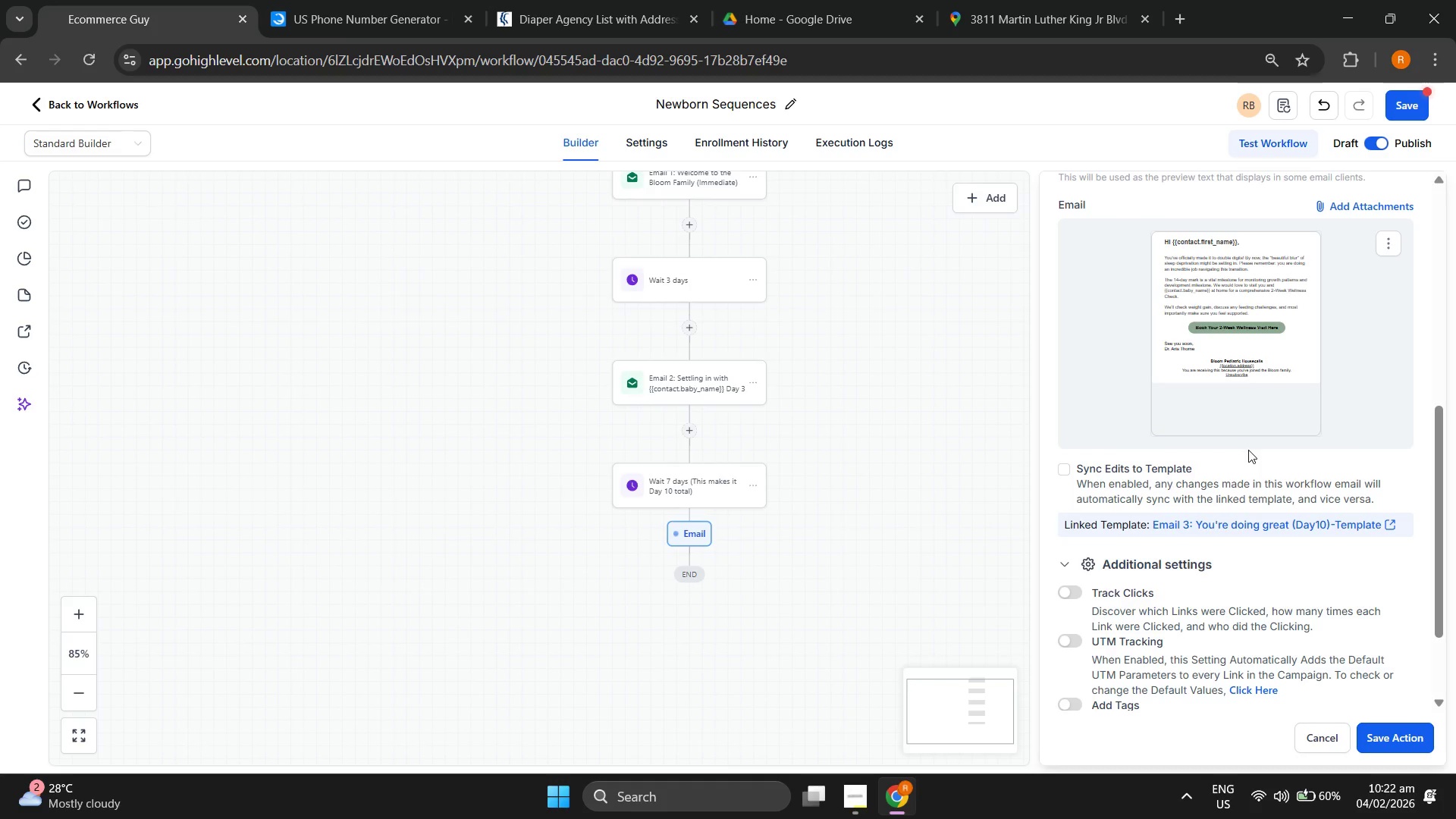 
scroll: coordinate [1270, 597], scroll_direction: down, amount: 4.0
 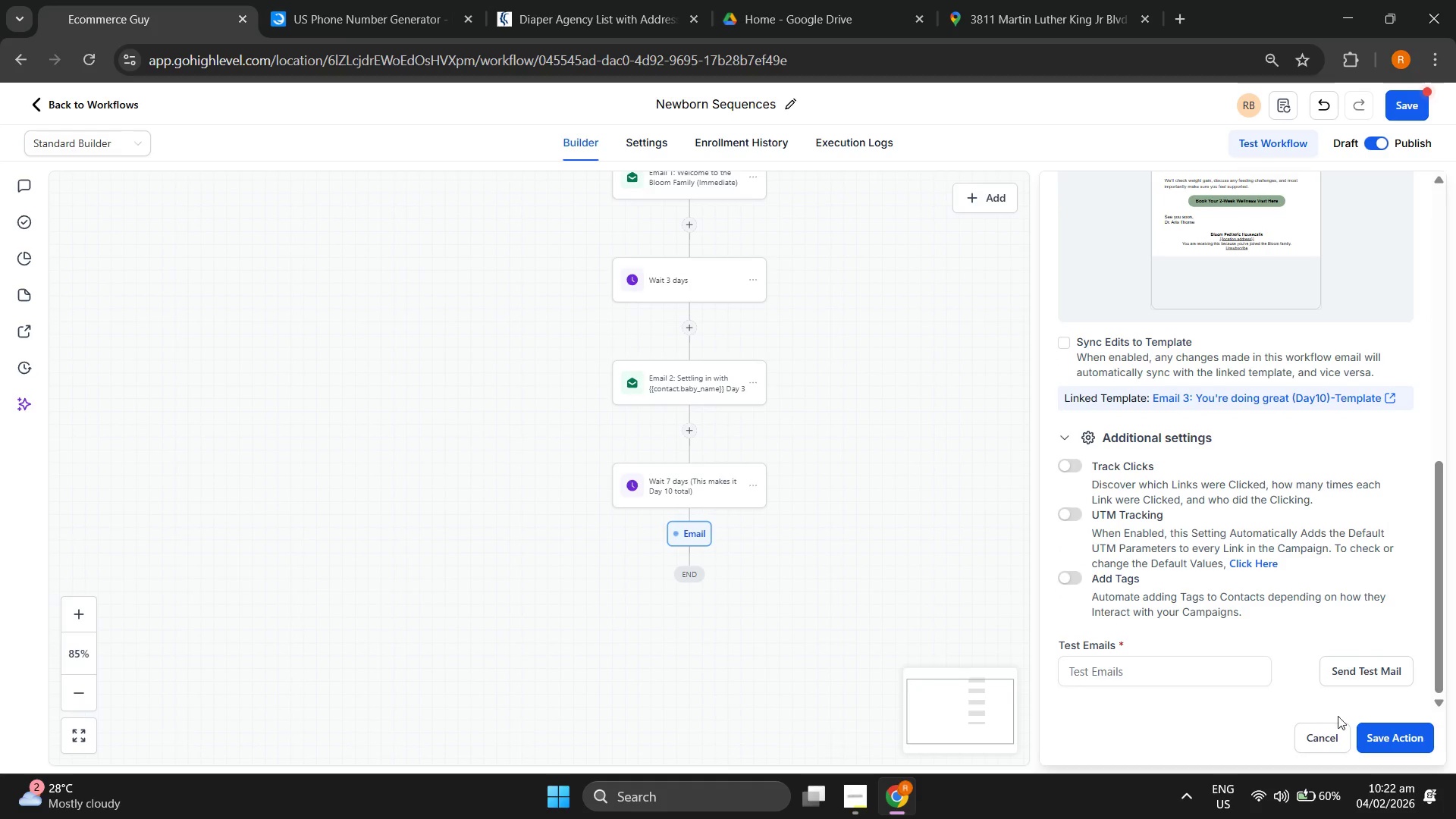 
scroll: coordinate [1245, 475], scroll_direction: up, amount: 5.0
 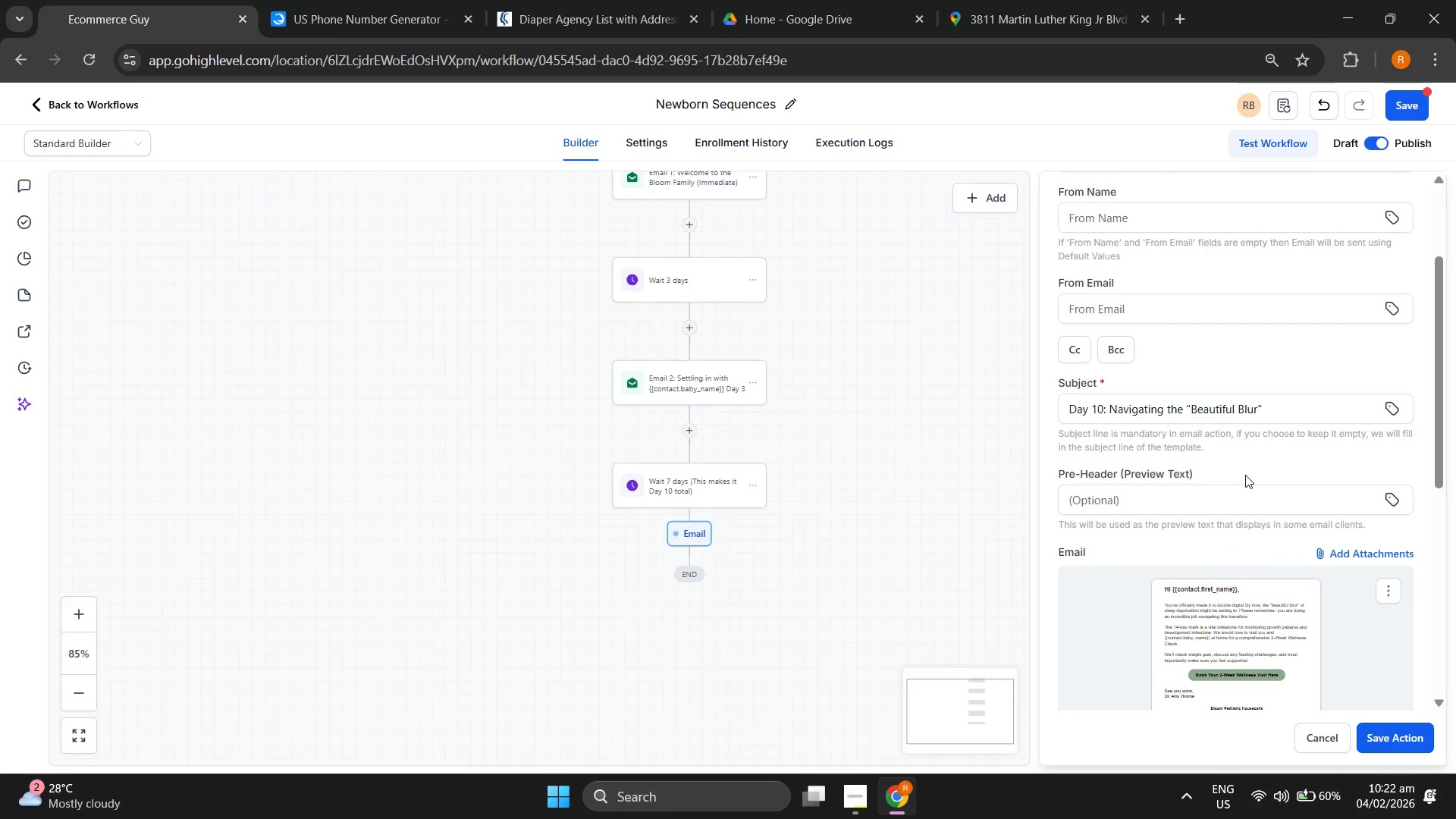 
scroll: coordinate [1238, 490], scroll_direction: down, amount: 3.0
 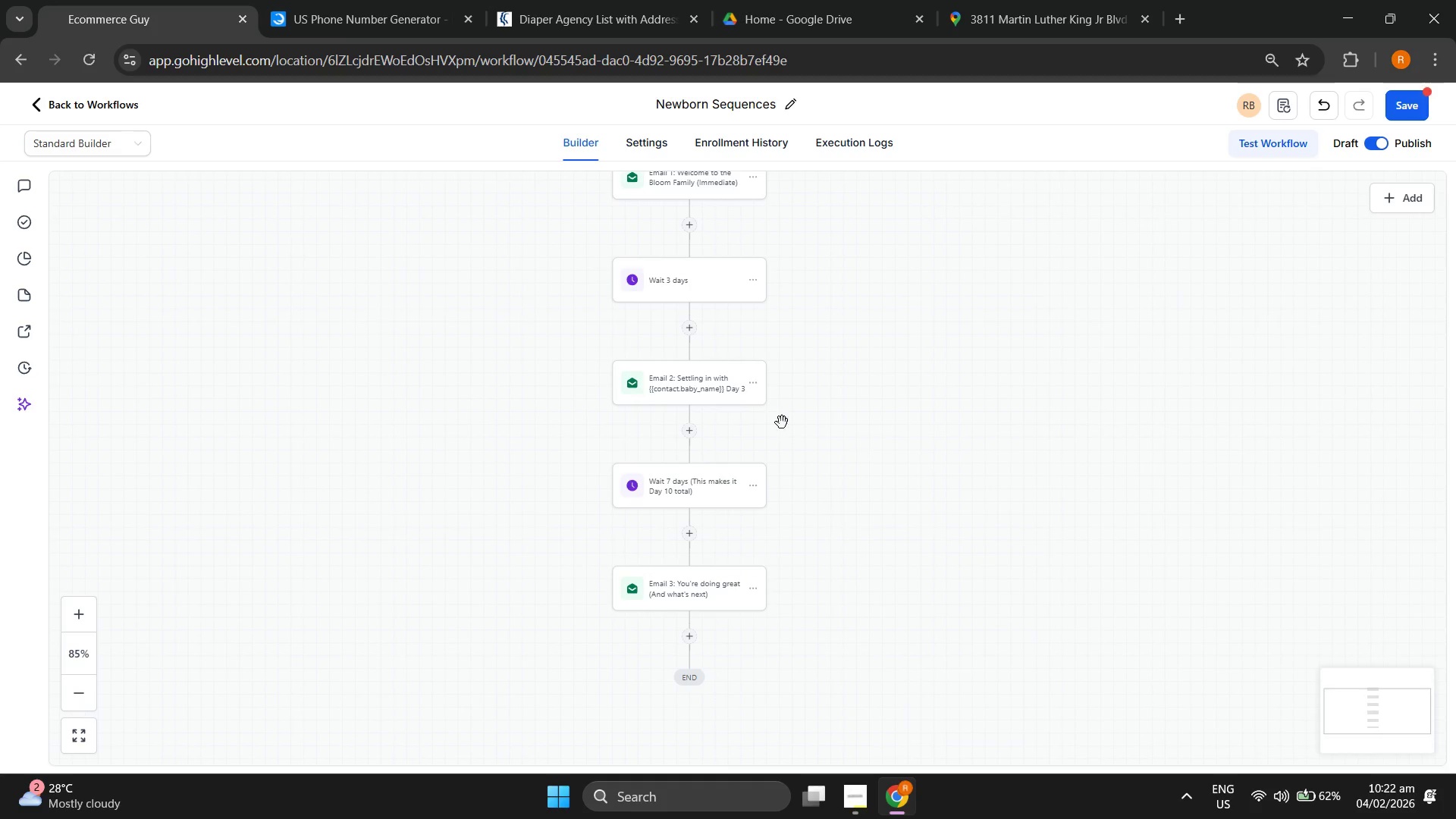 
left_click([688, 387])
 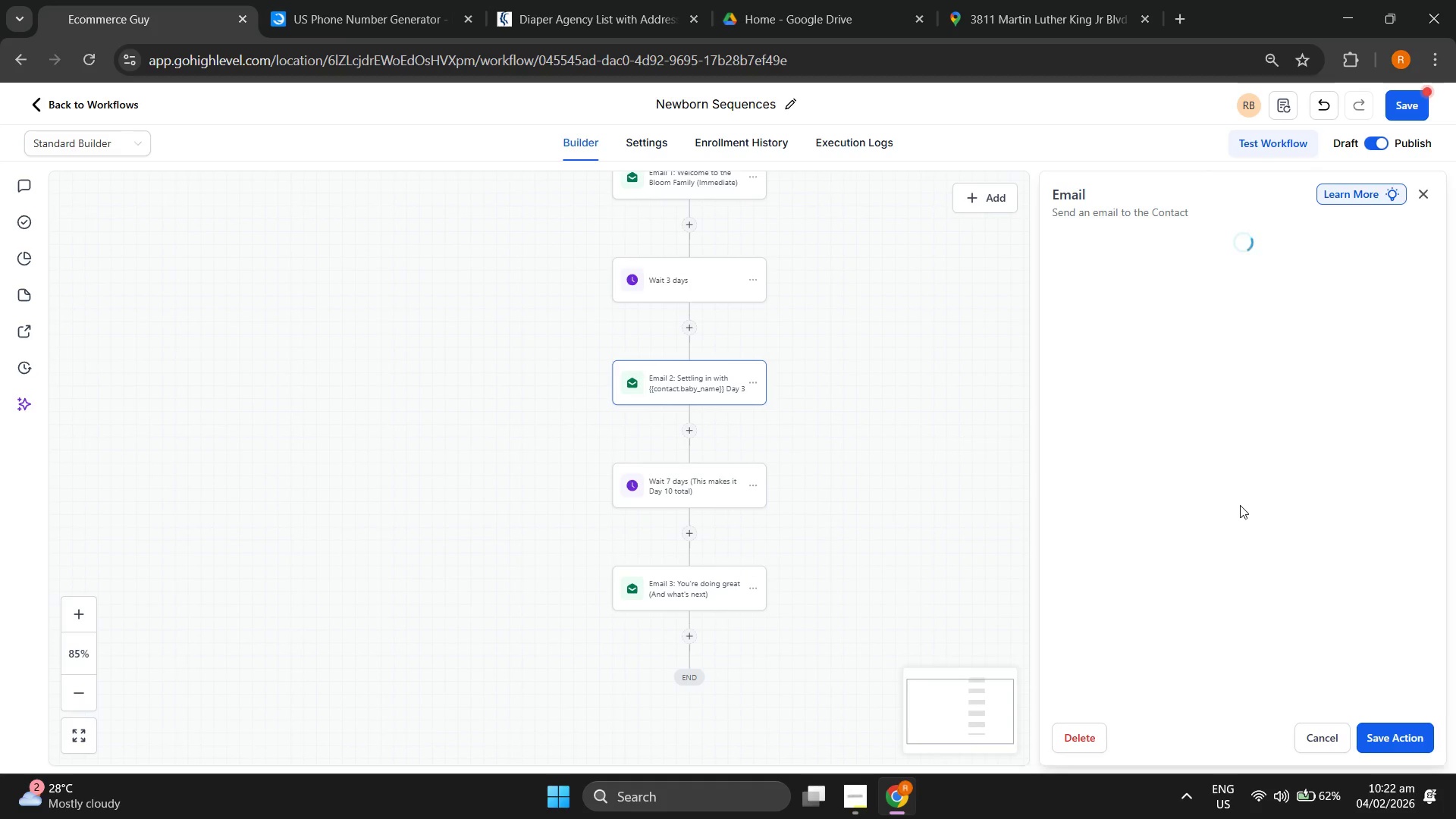 
scroll: coordinate [1240, 505], scroll_direction: down, amount: 6.0
 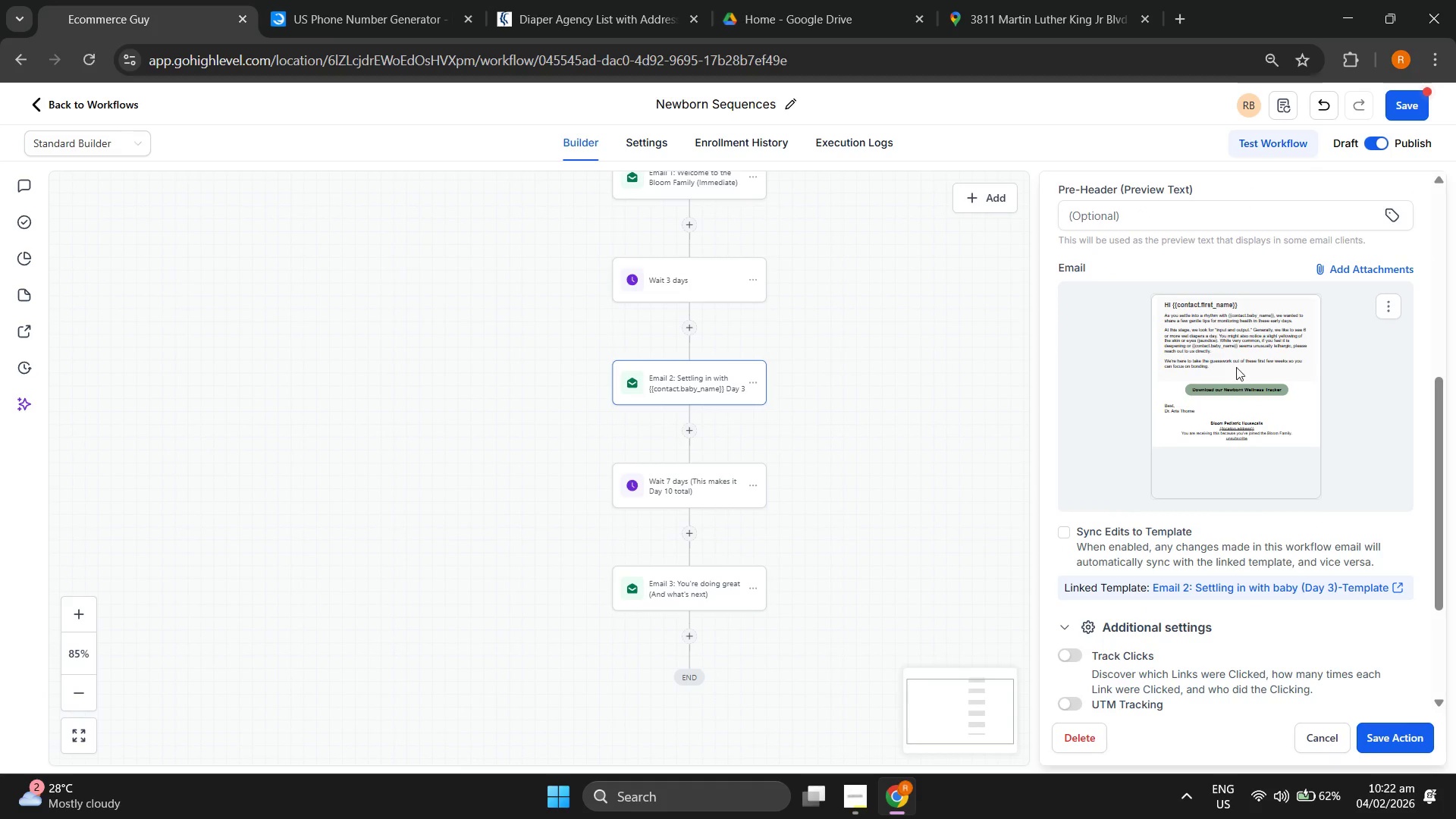 
scroll: coordinate [1246, 505], scroll_direction: up, amount: 2.0
 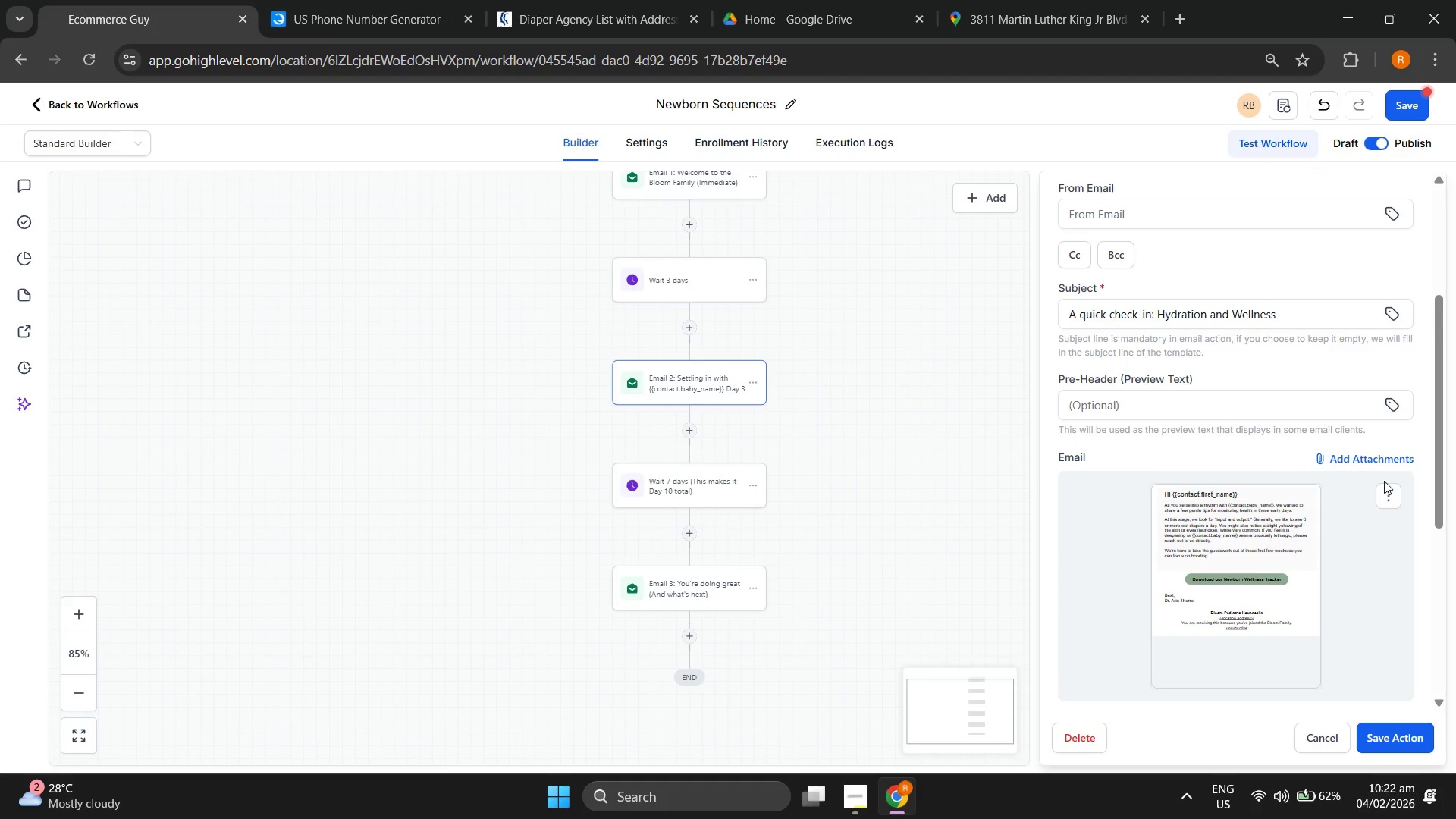 
left_click([1385, 496])
 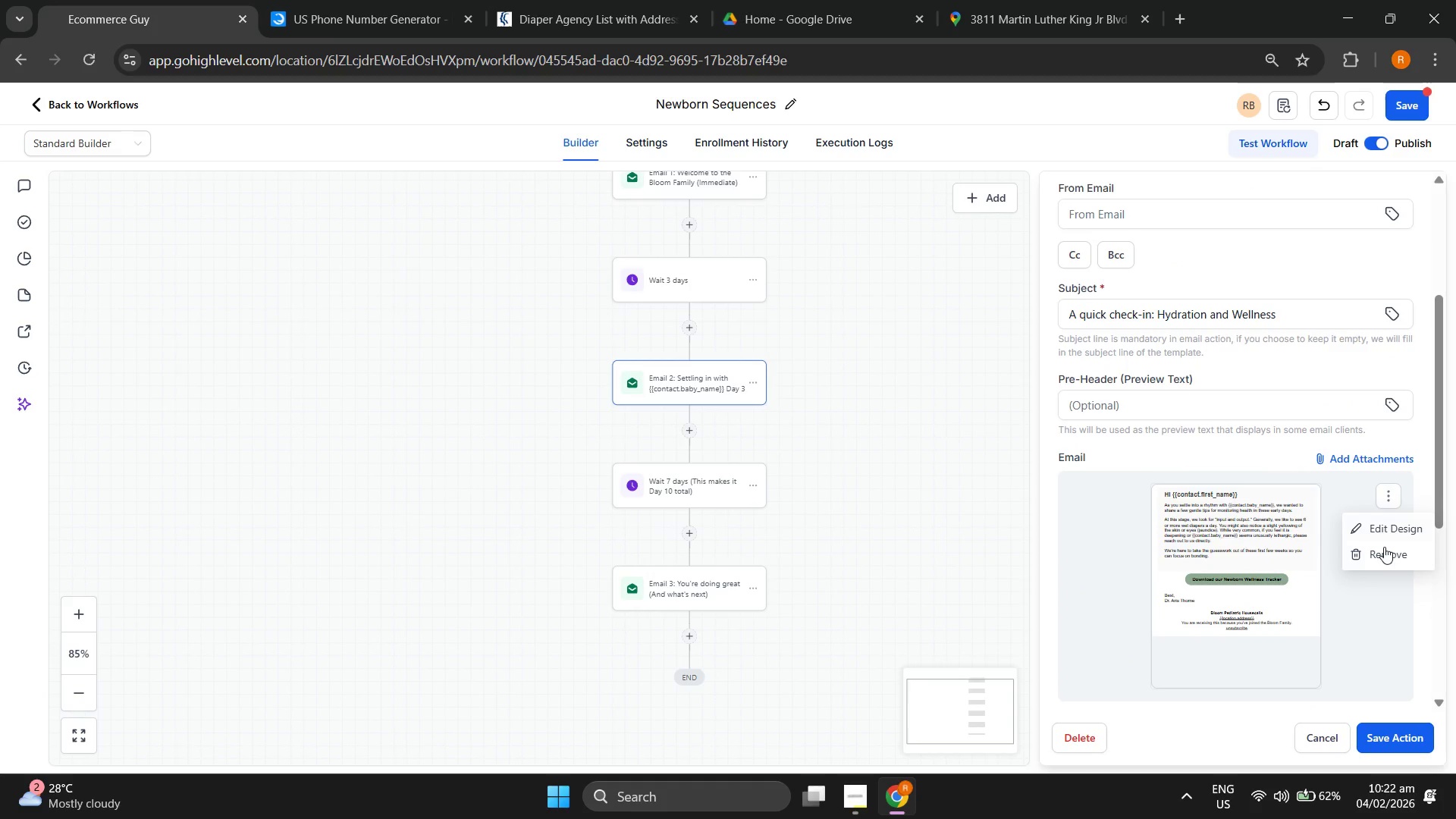 
left_click([1383, 554])
 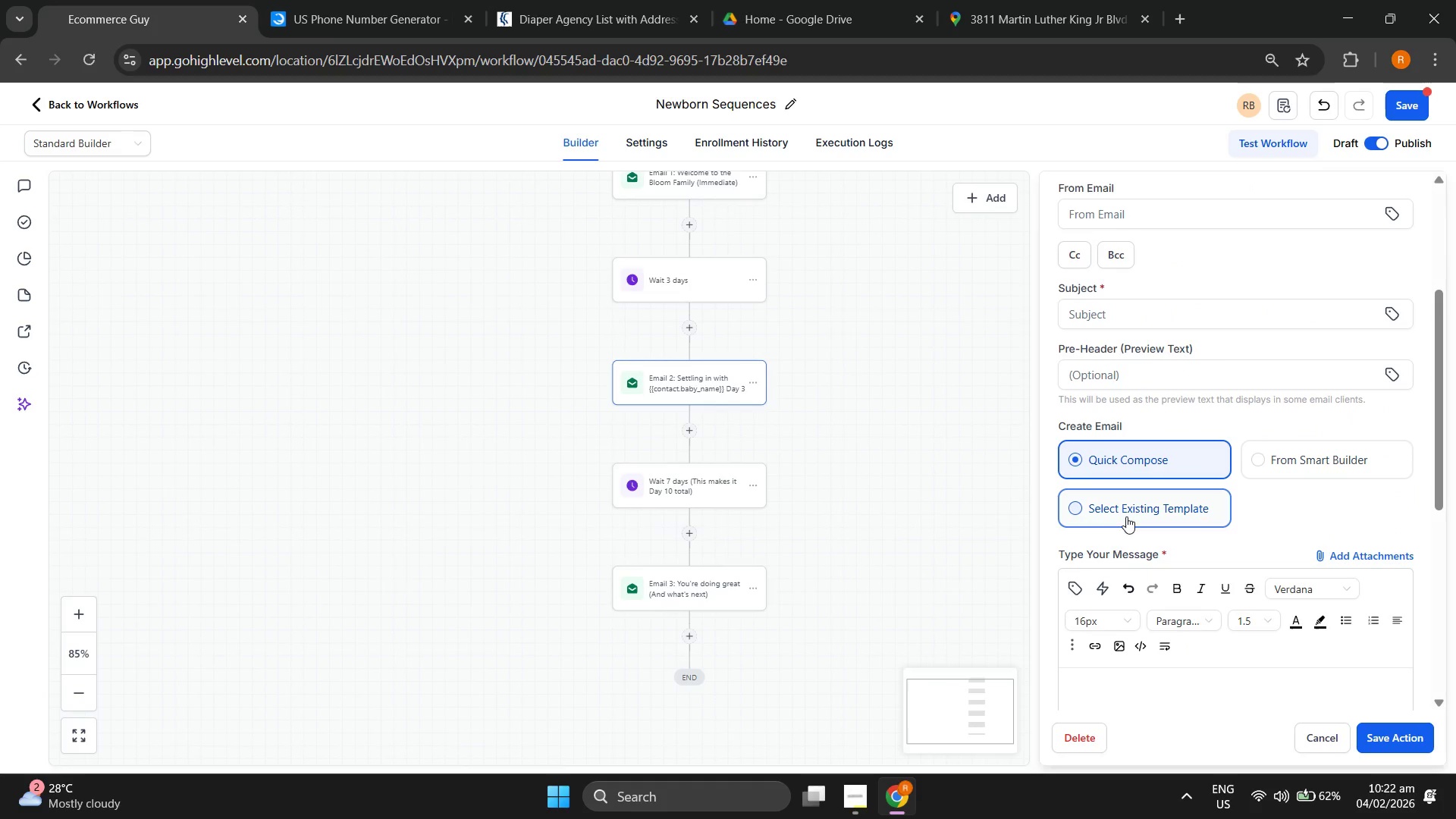 
left_click([1150, 499])
 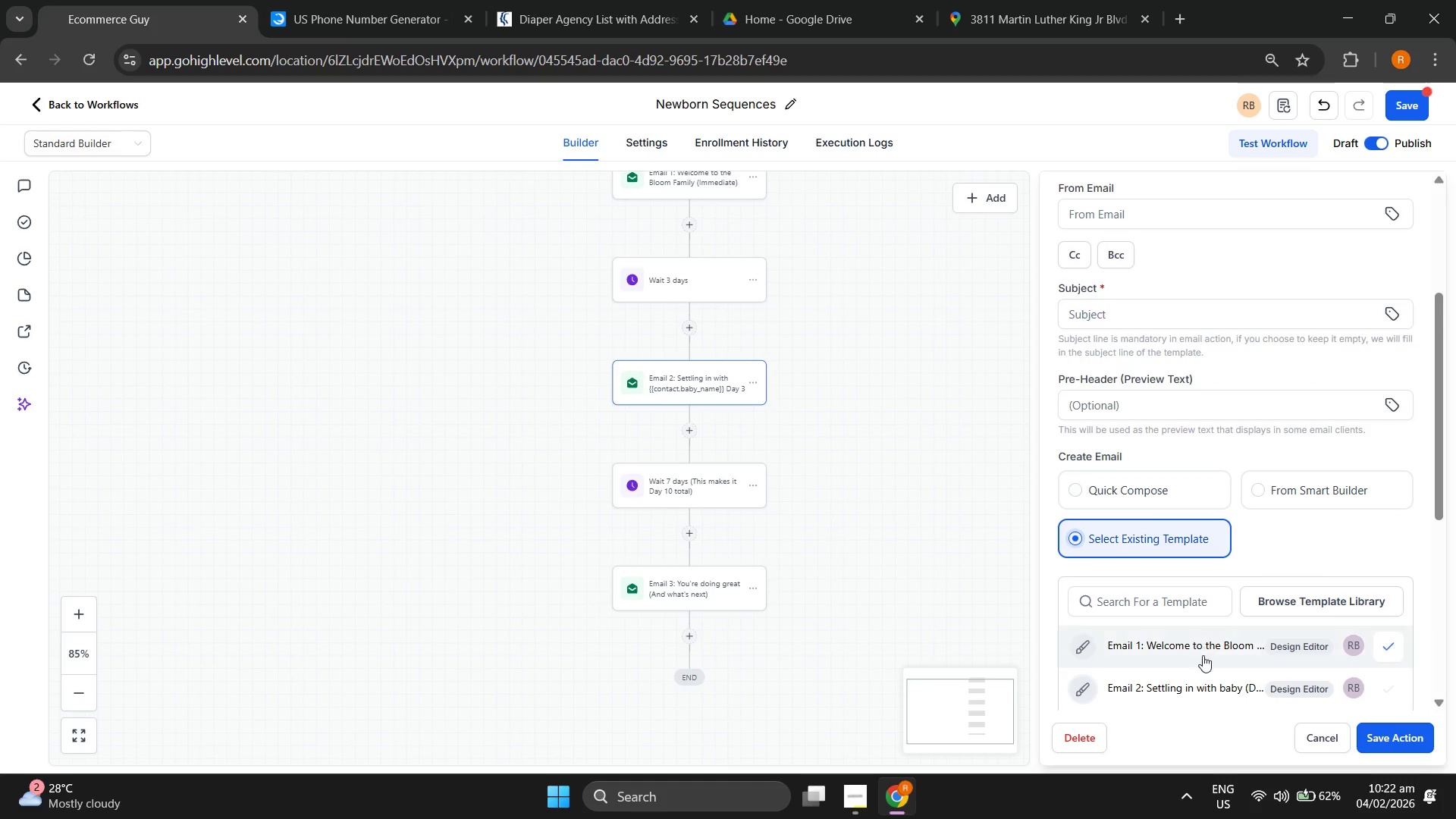 
left_click([1197, 681])
 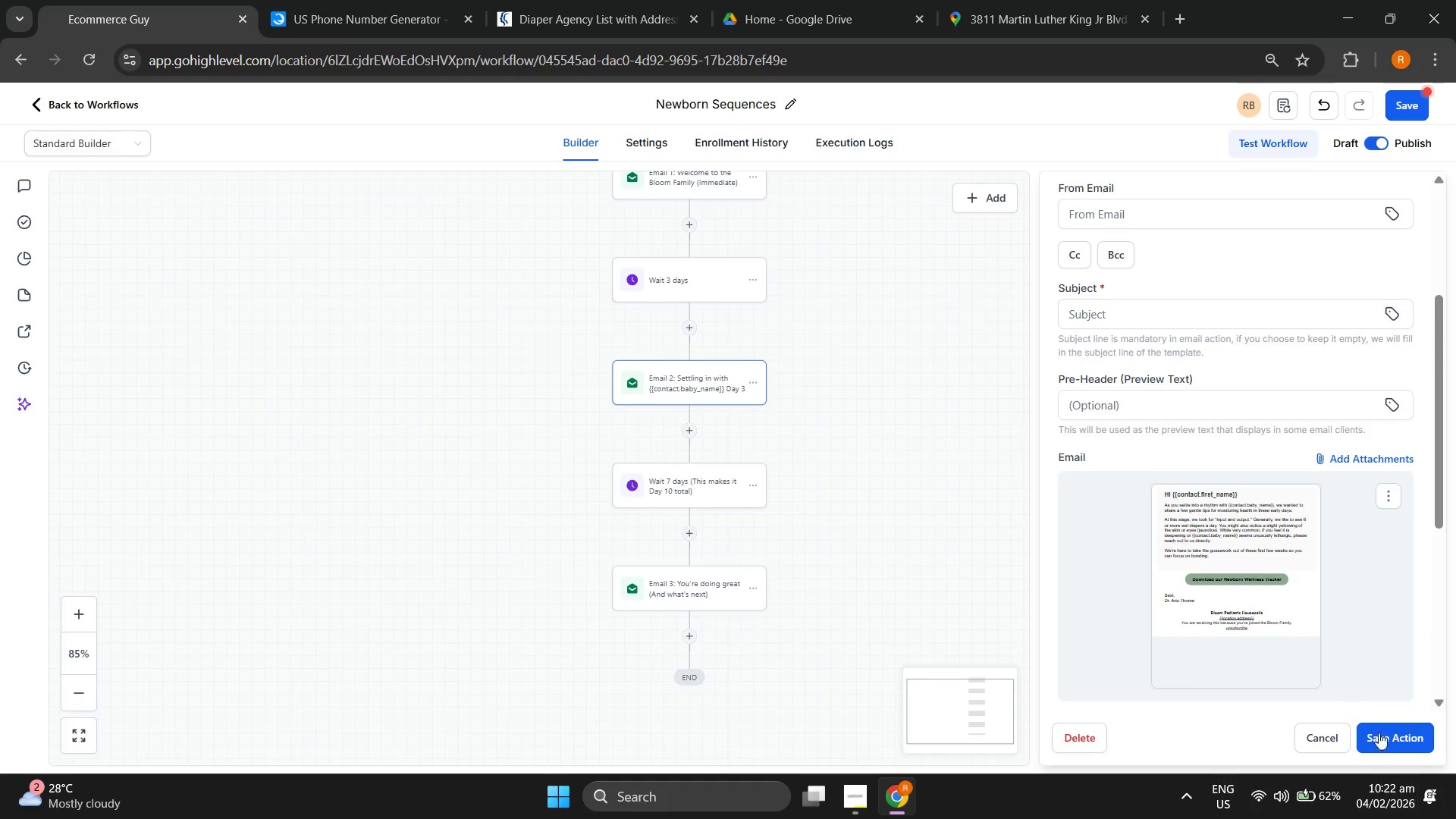 
left_click([1402, 739])
 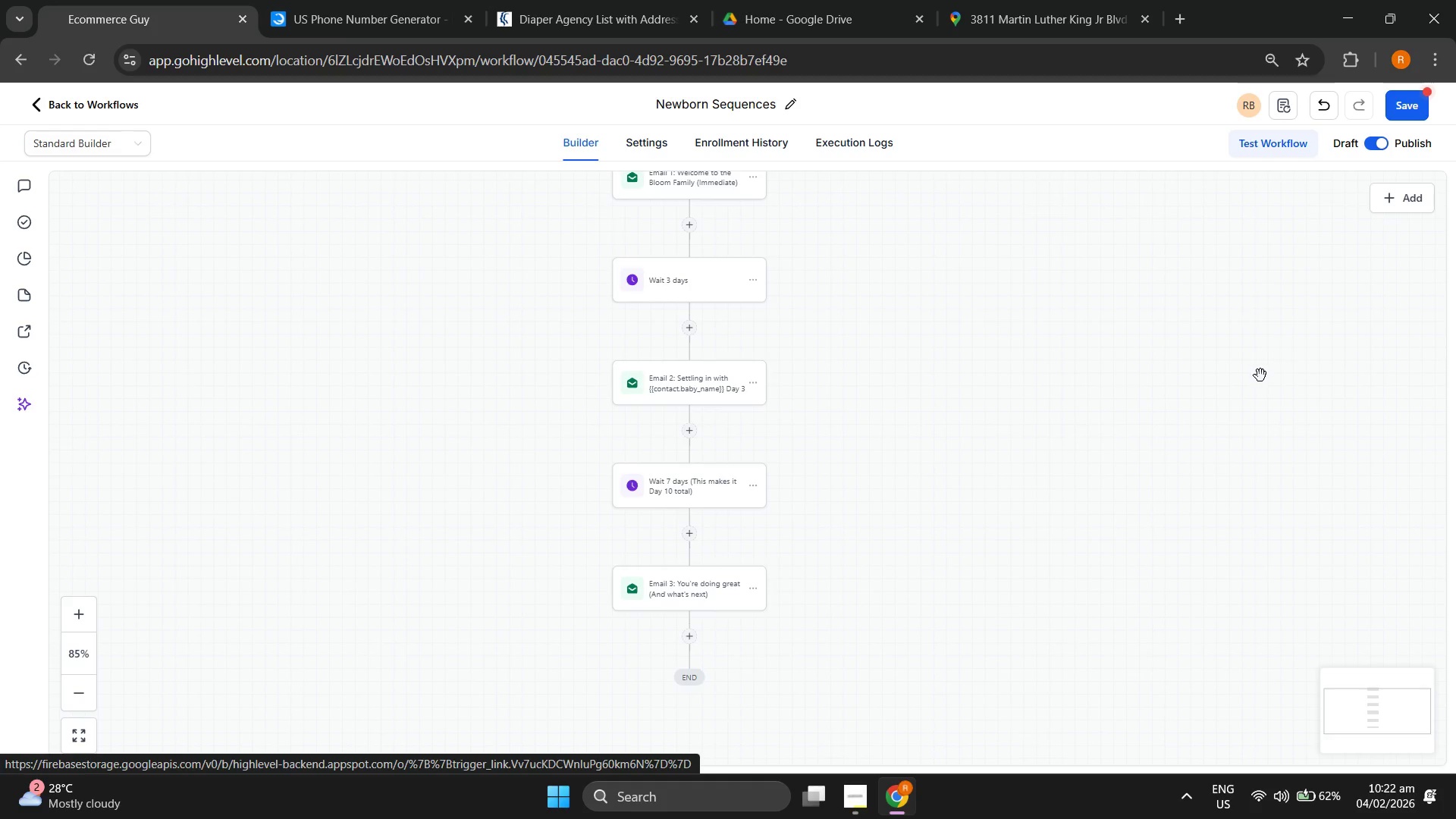 
wait(15.2)
 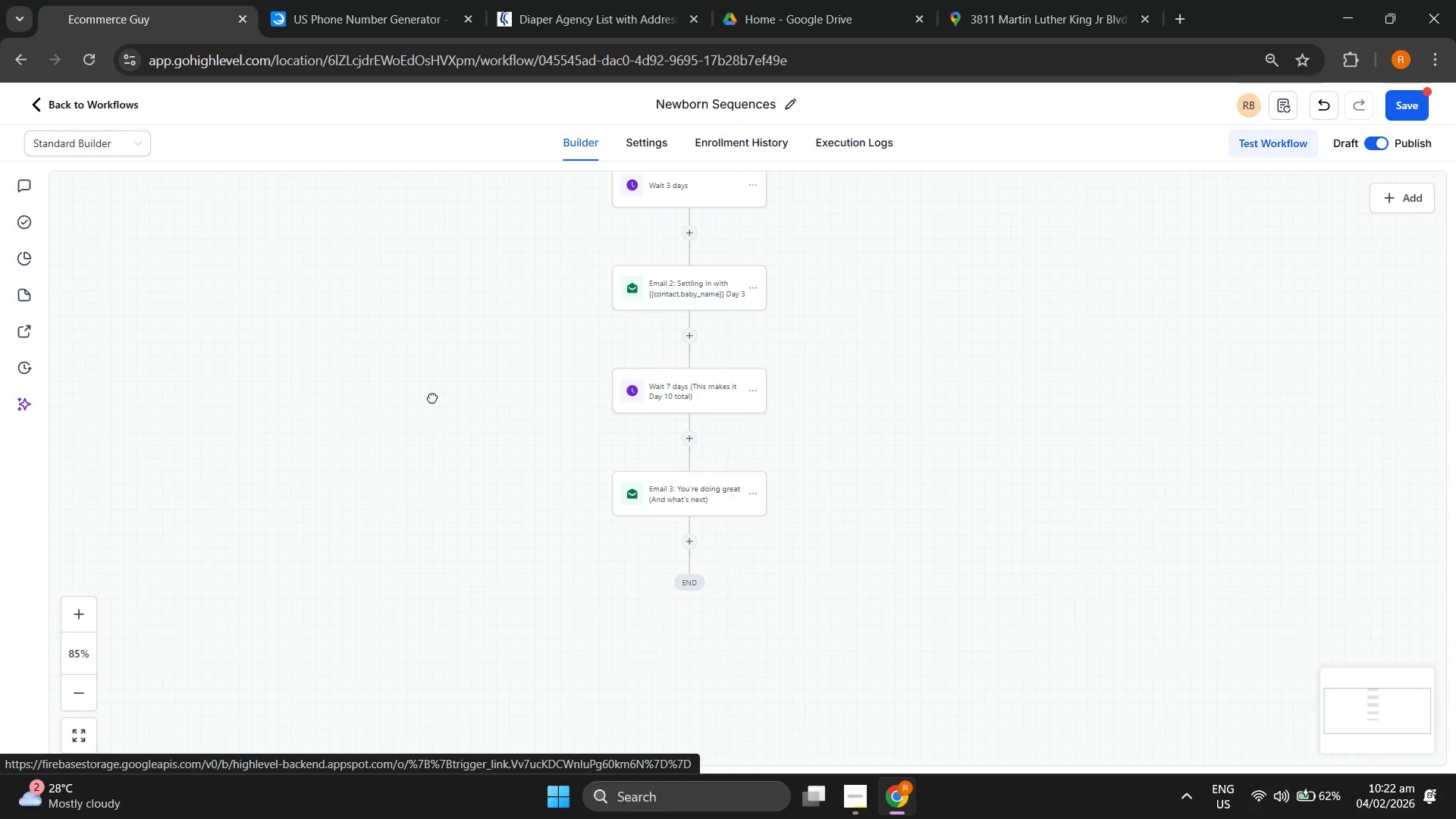 
left_click_drag(start_coordinate=[432, 381], to_coordinate=[444, 541])
 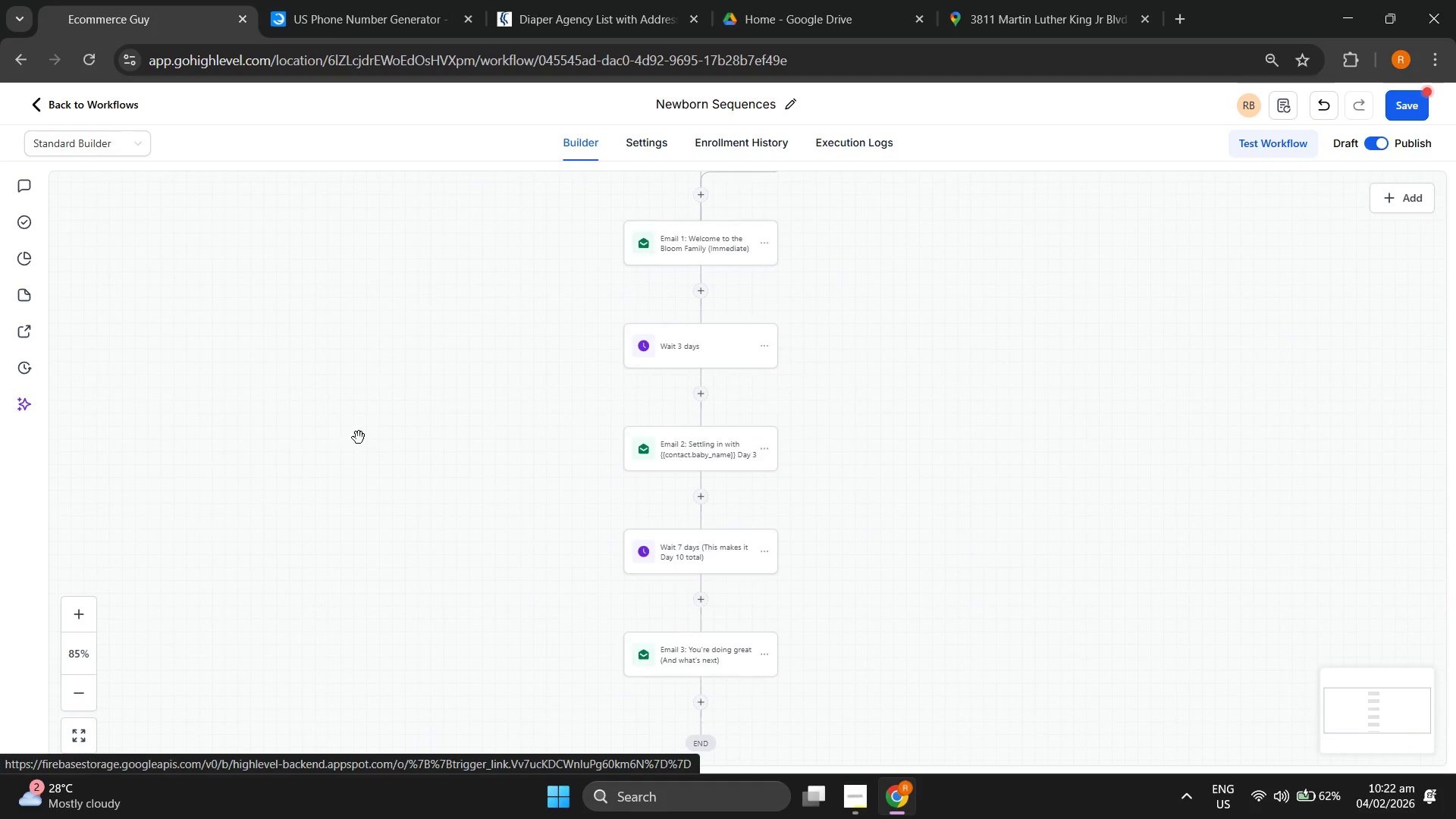 
scroll: coordinate [356, 432], scroll_direction: down, amount: 3.0
 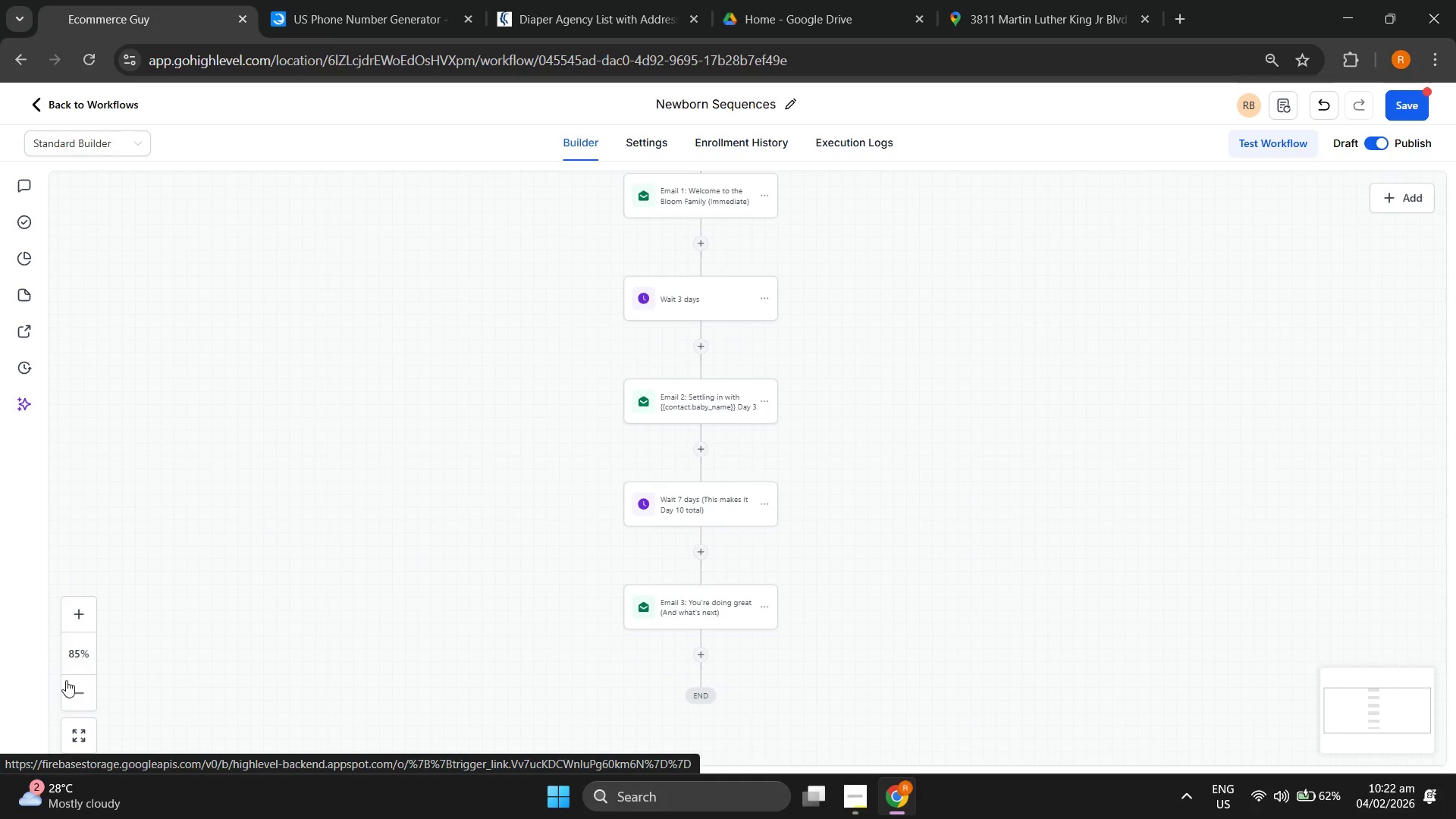 
double_click([89, 691])
 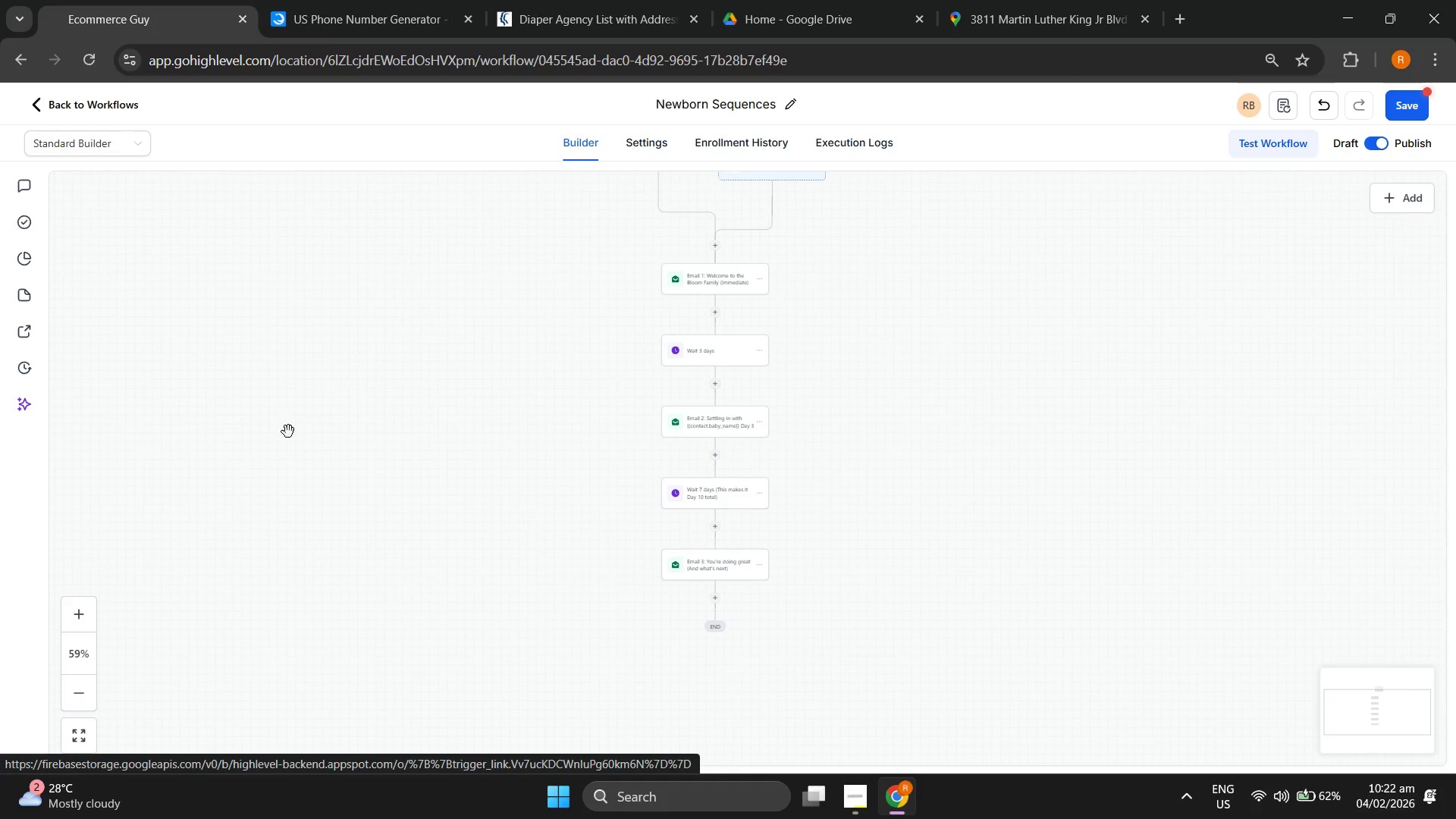 
left_click_drag(start_coordinate=[313, 413], to_coordinate=[312, 474])
 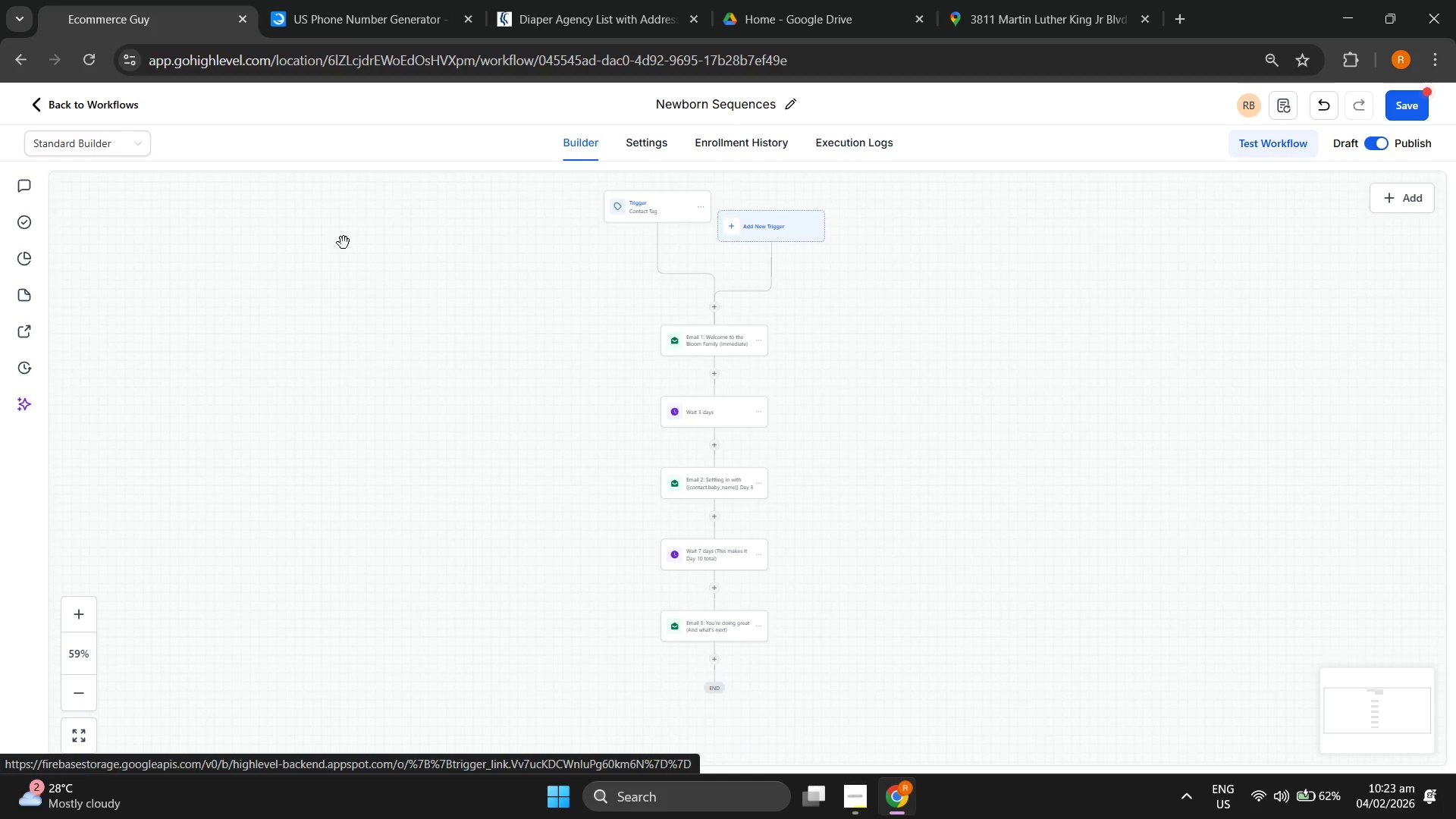 
wait(23.23)
 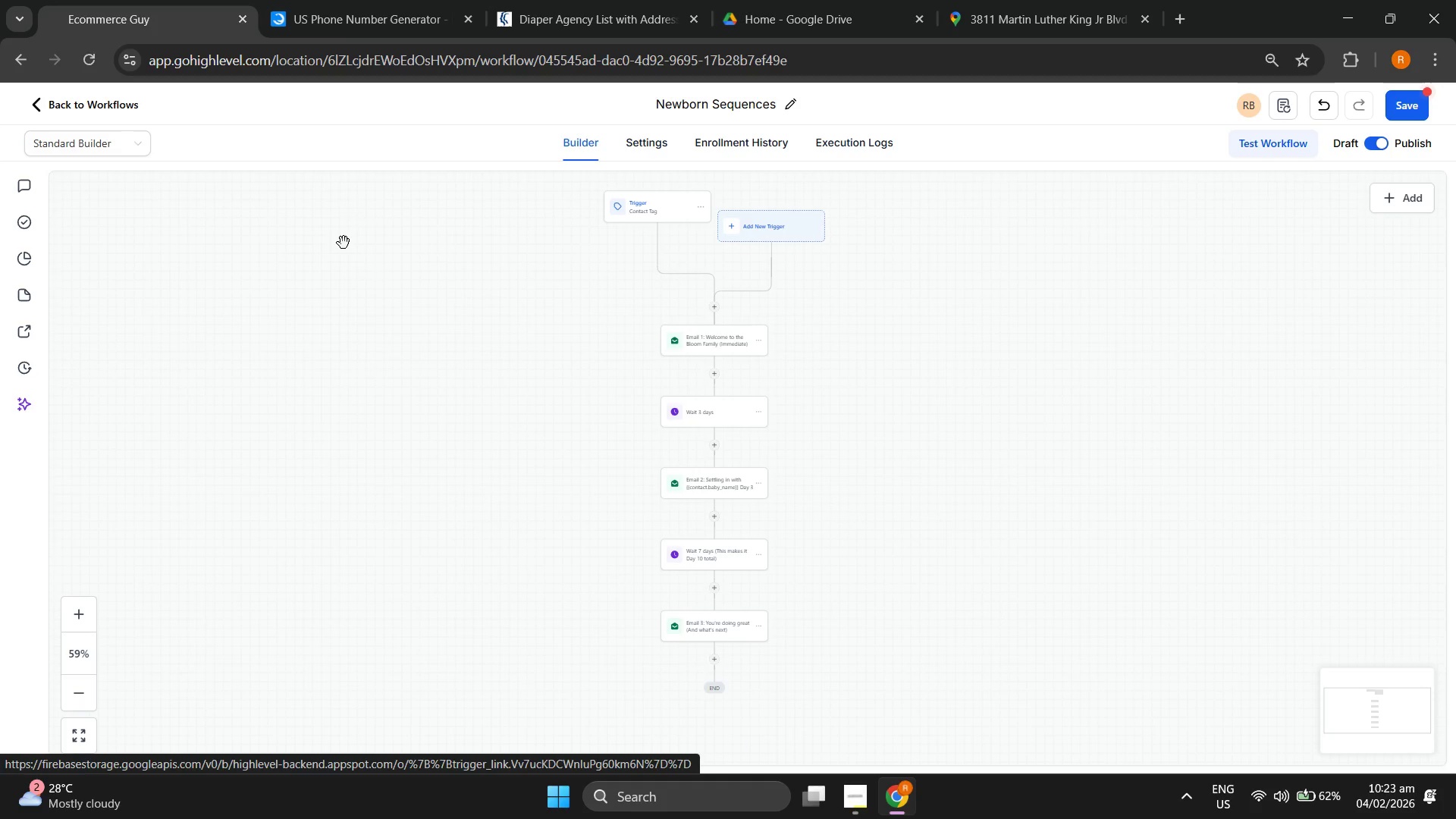 
left_click([1401, 100])
 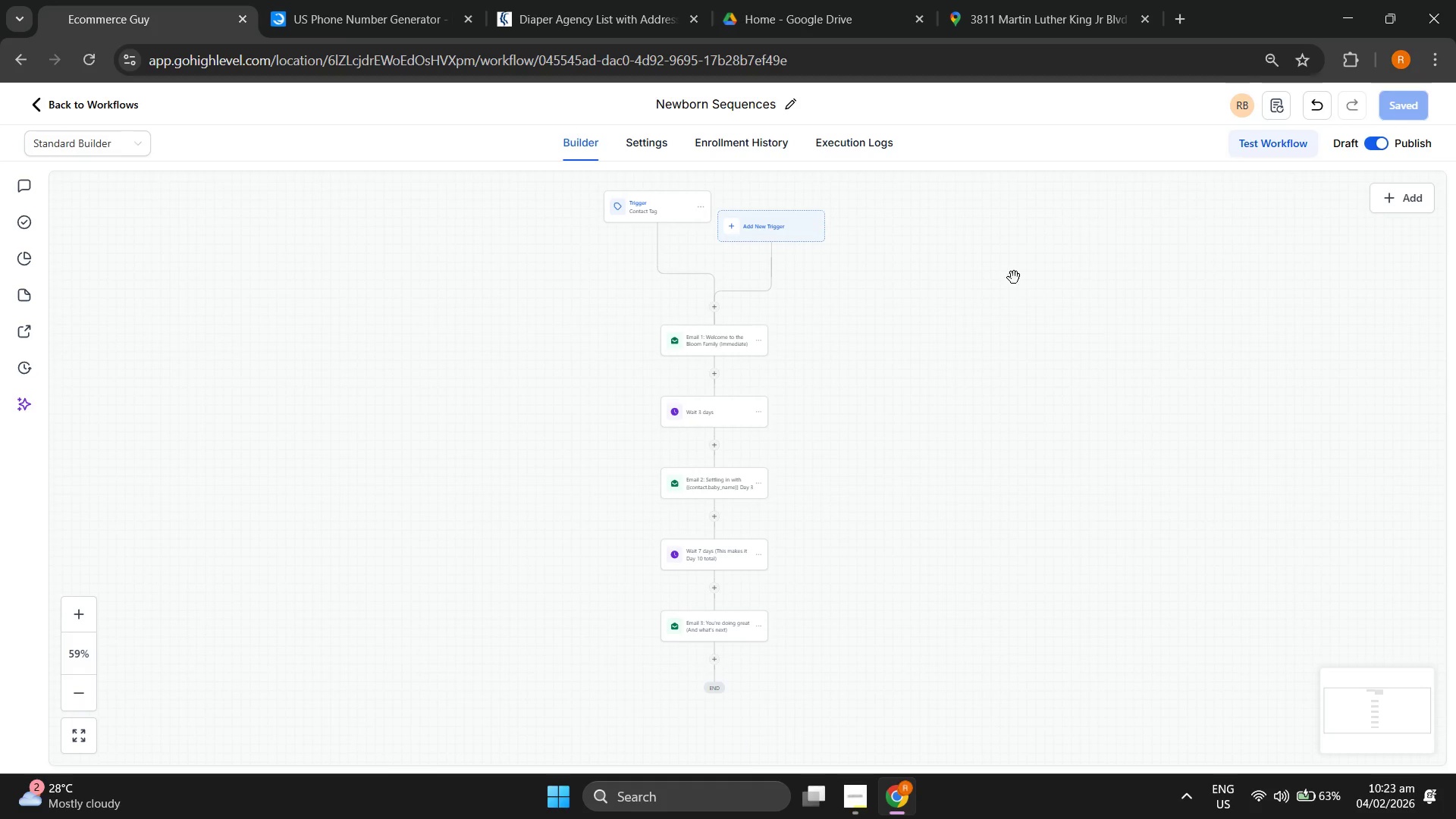 
wait(7.61)
 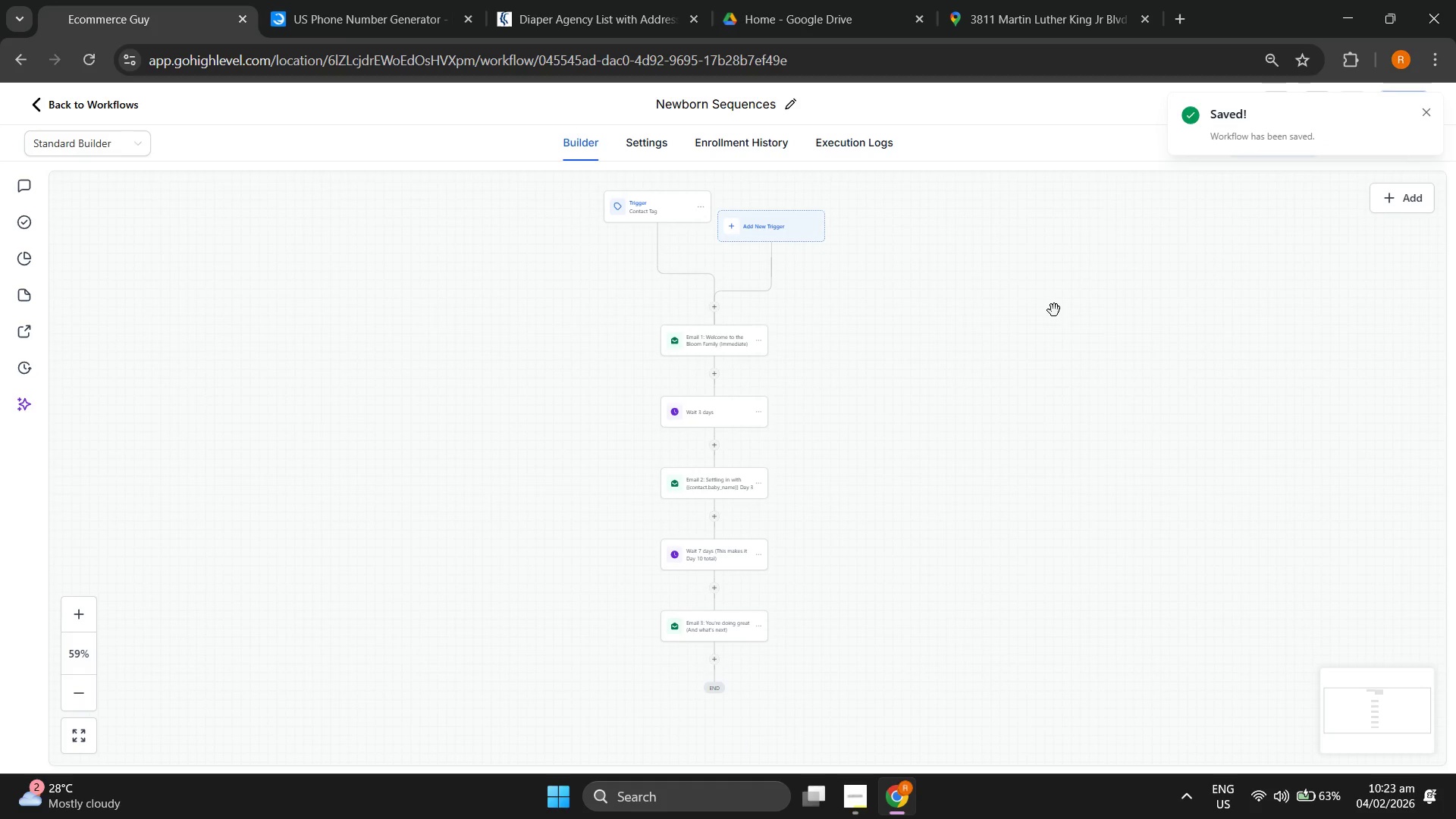 
left_click([642, 138])
 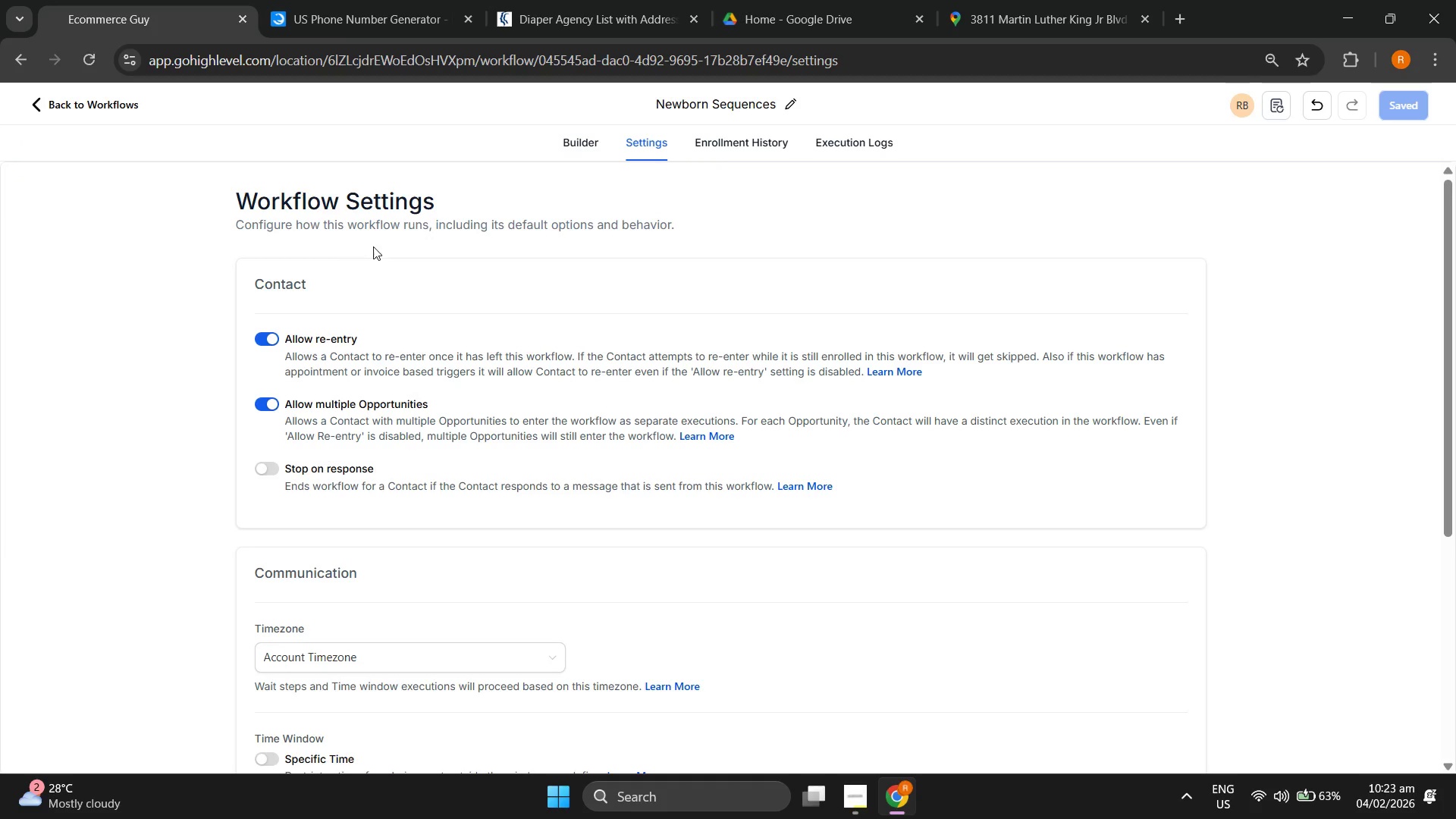 
wait(8.14)
 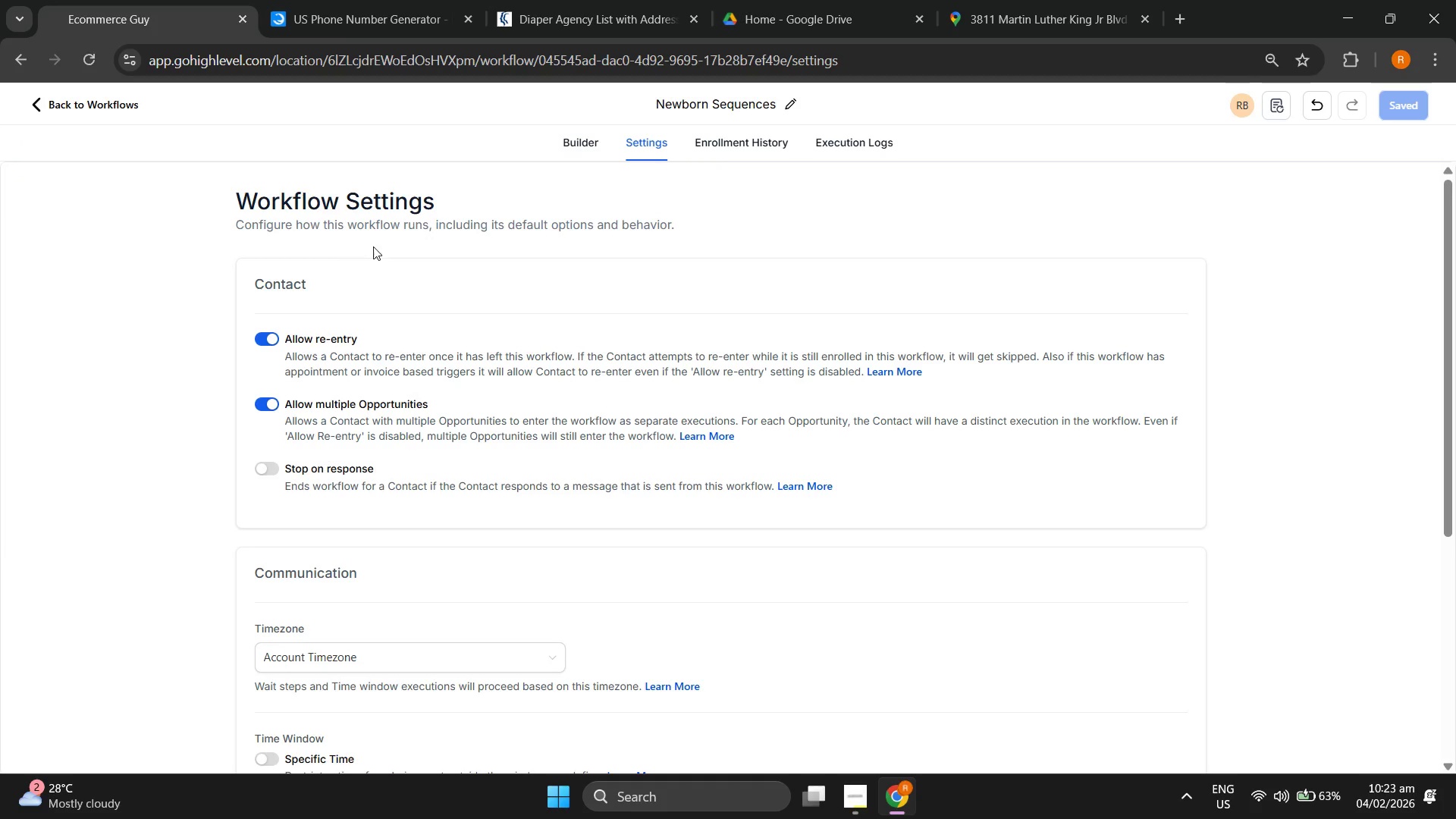 
left_click([268, 411])
 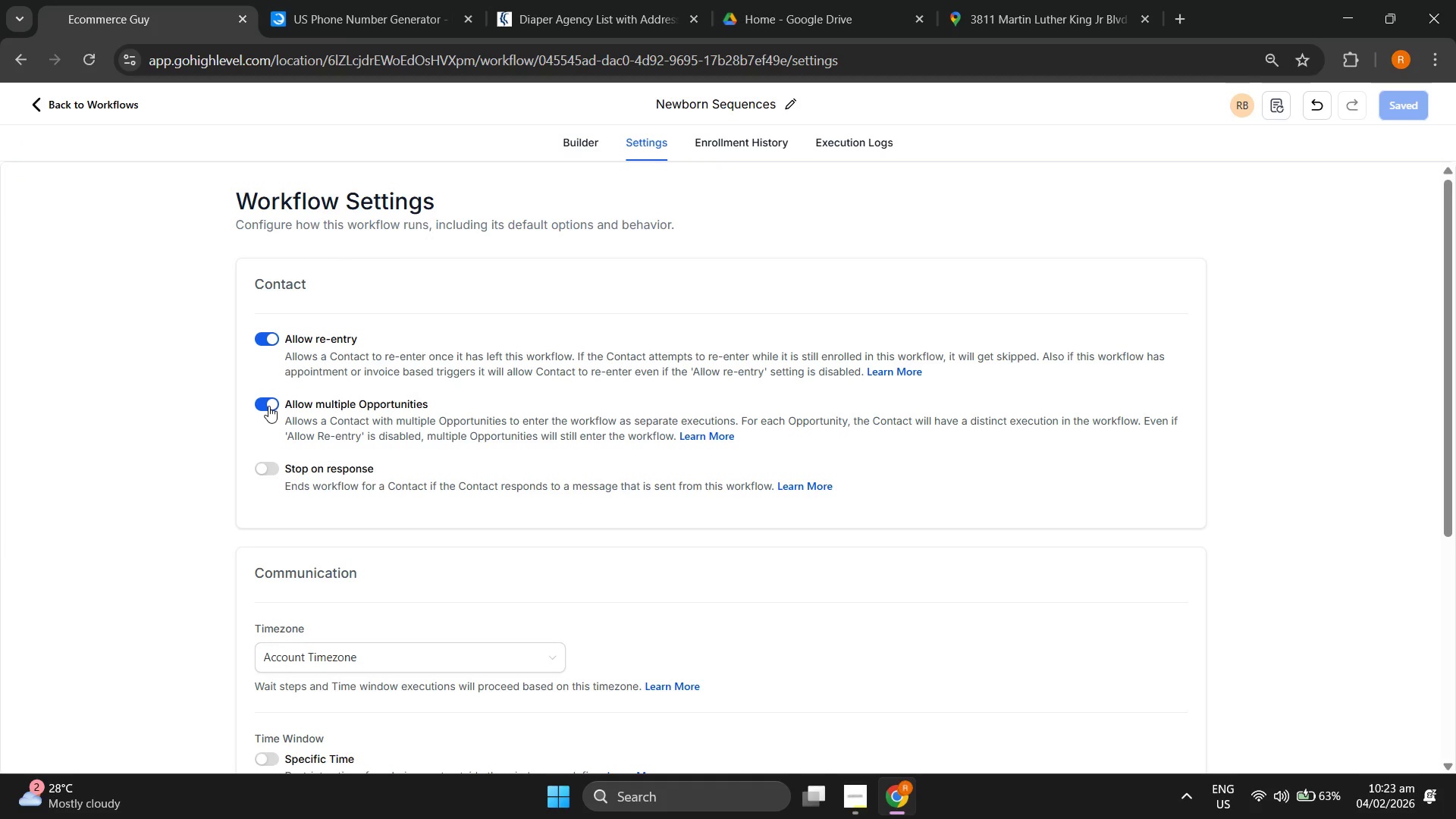 
left_click([268, 406])
 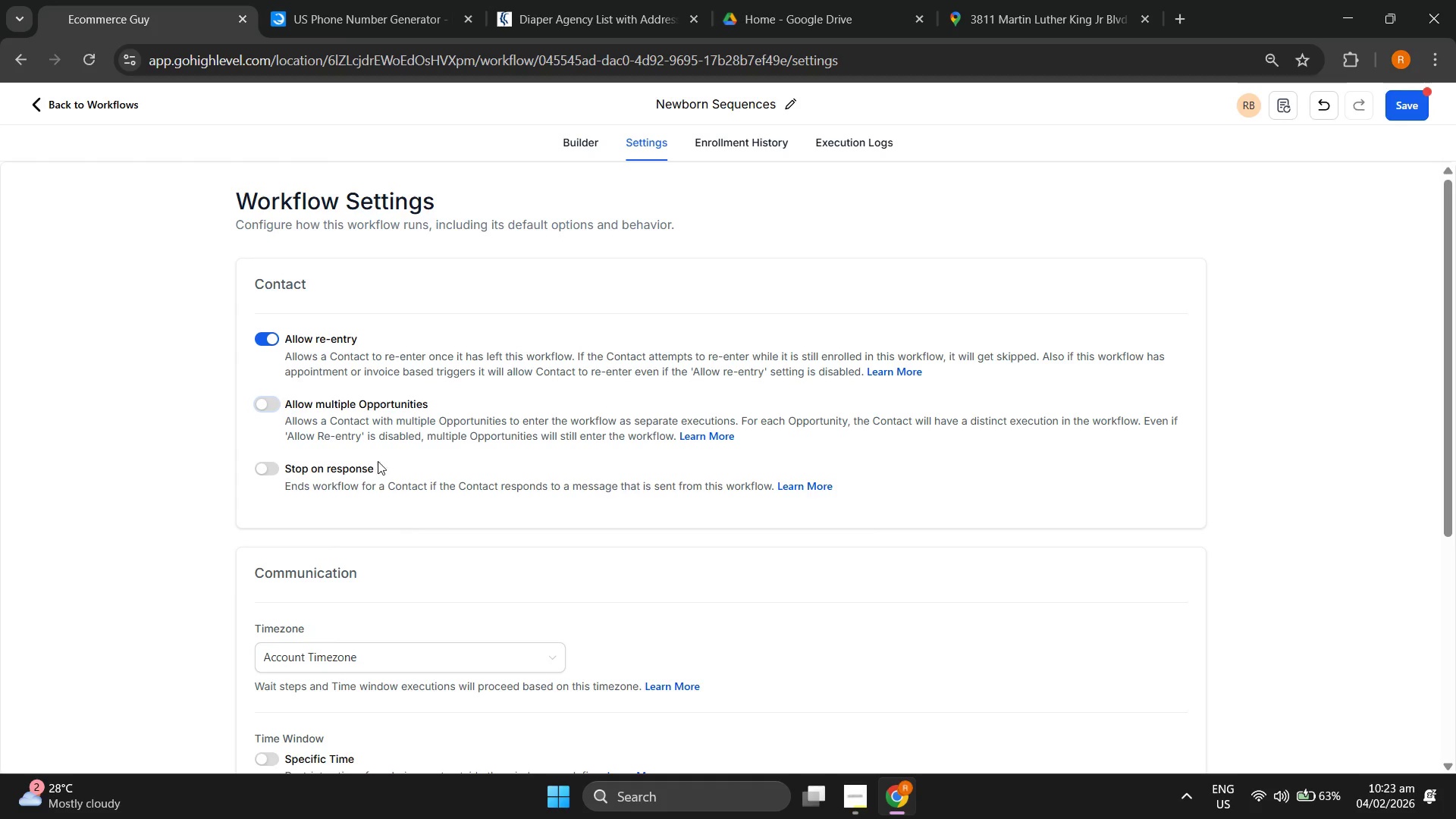 
wait(5.55)
 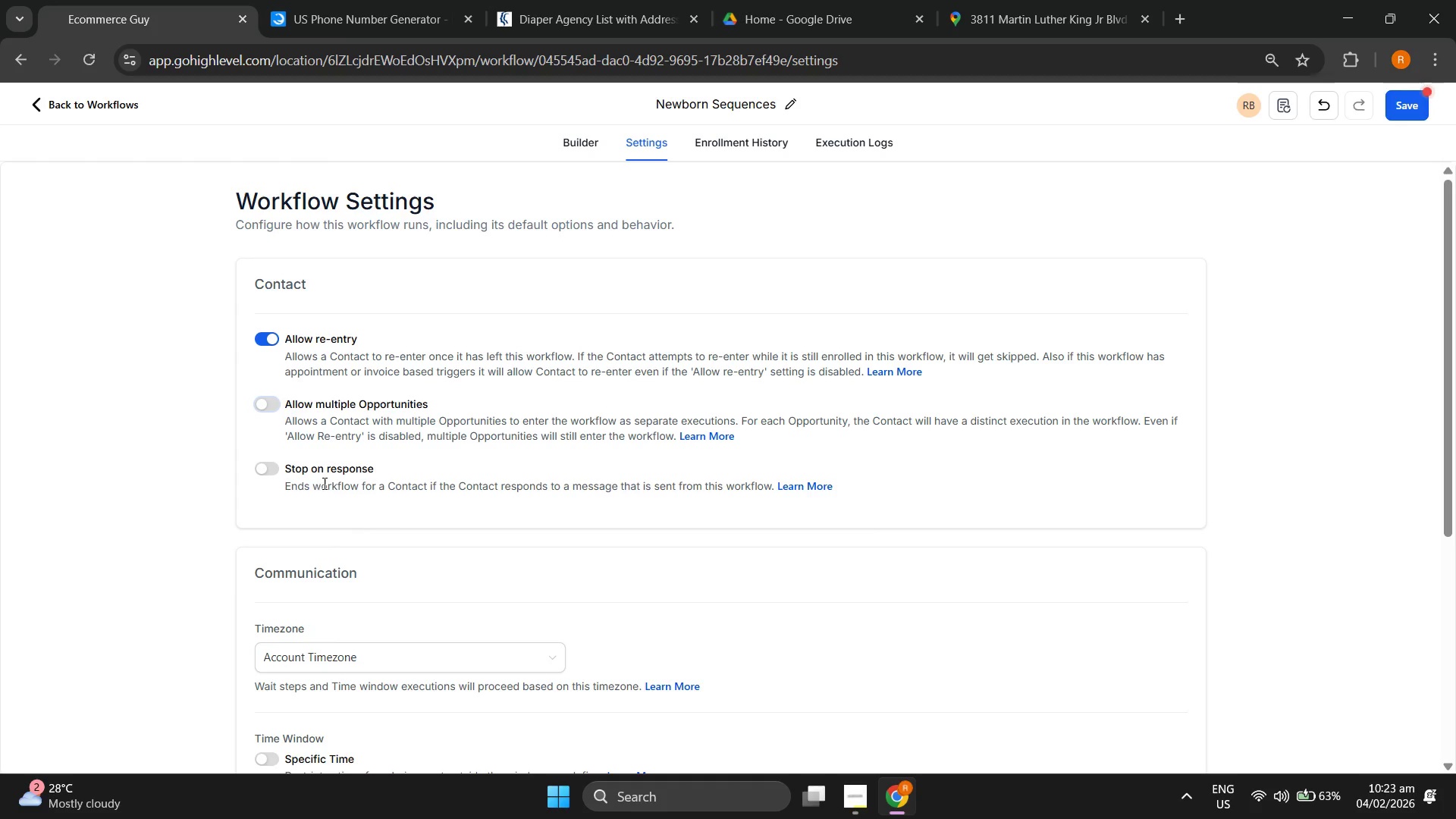 
scroll: coordinate [457, 376], scroll_direction: down, amount: 6.0
 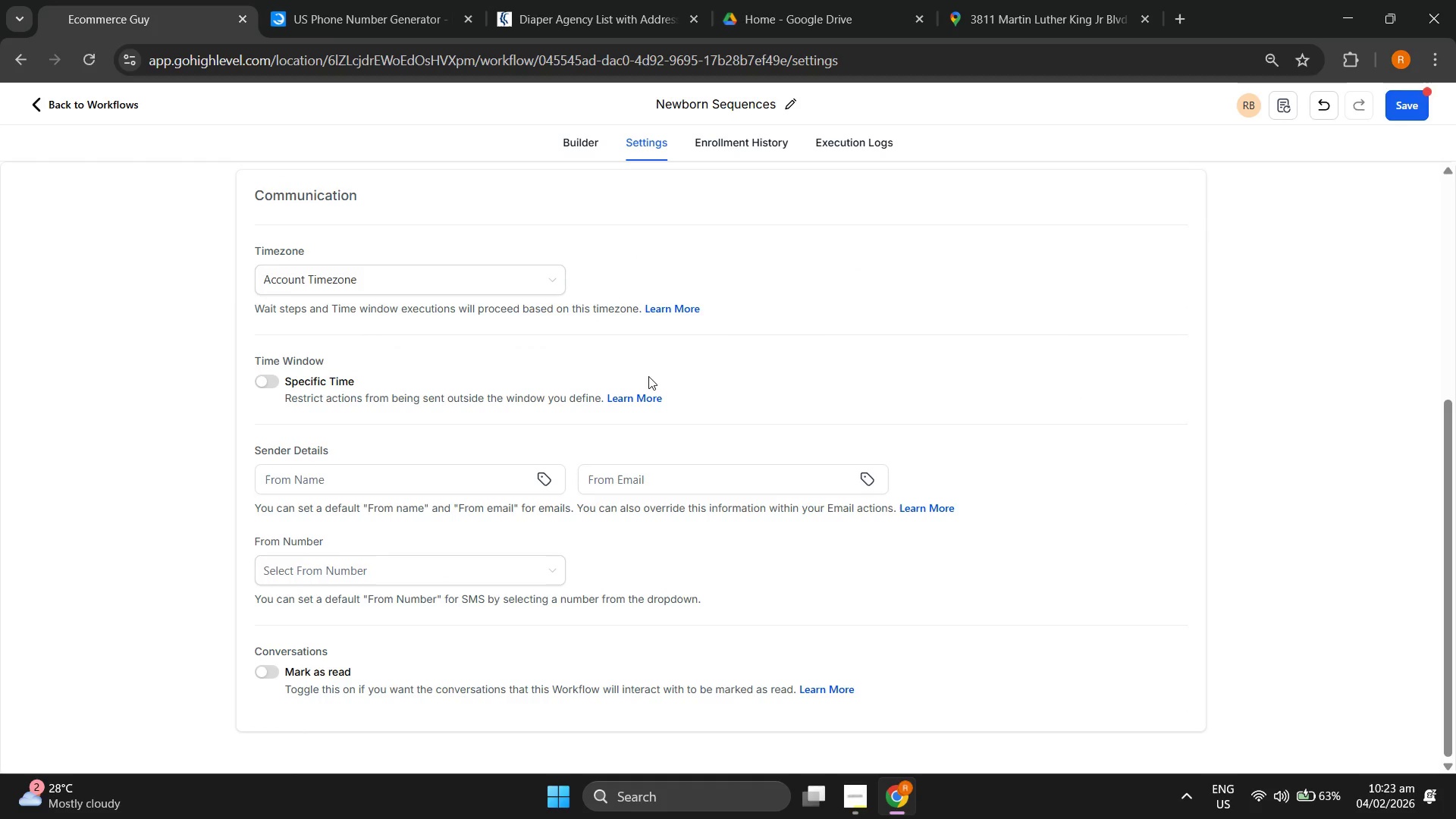 
scroll: coordinate [626, 376], scroll_direction: up, amount: 5.0
 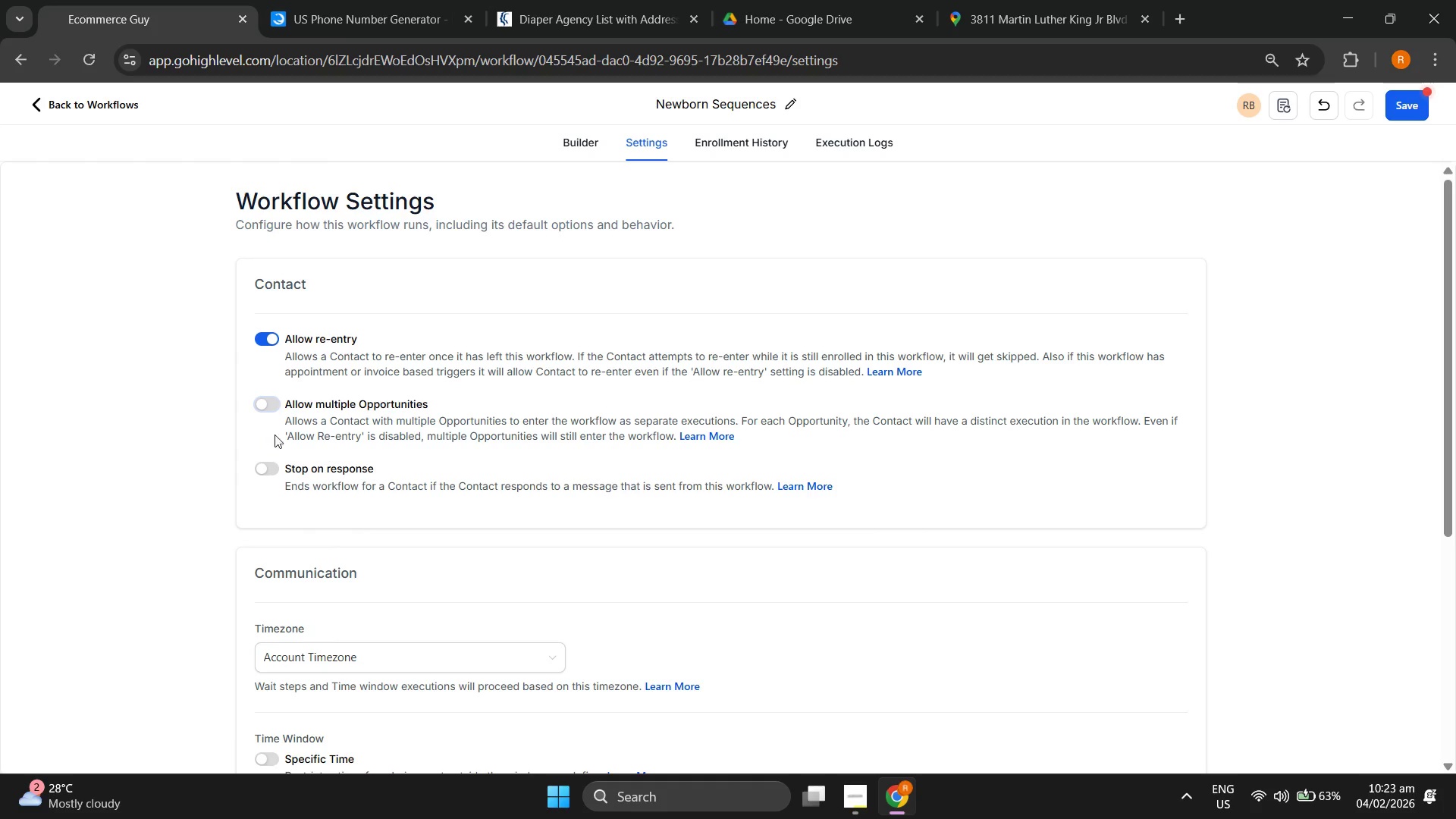 
left_click([1411, 117])
 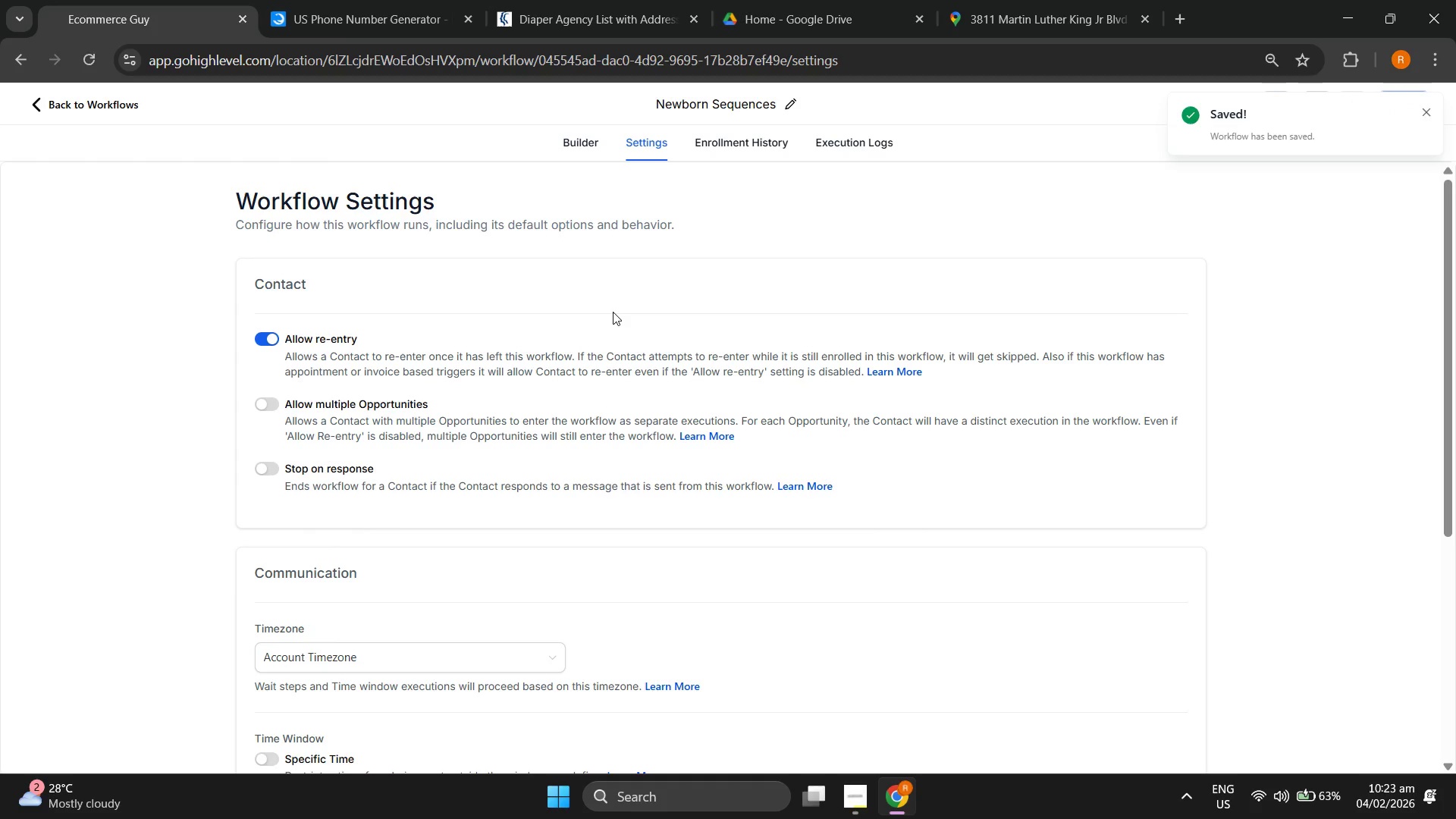 
scroll: coordinate [638, 312], scroll_direction: down, amount: 6.0
 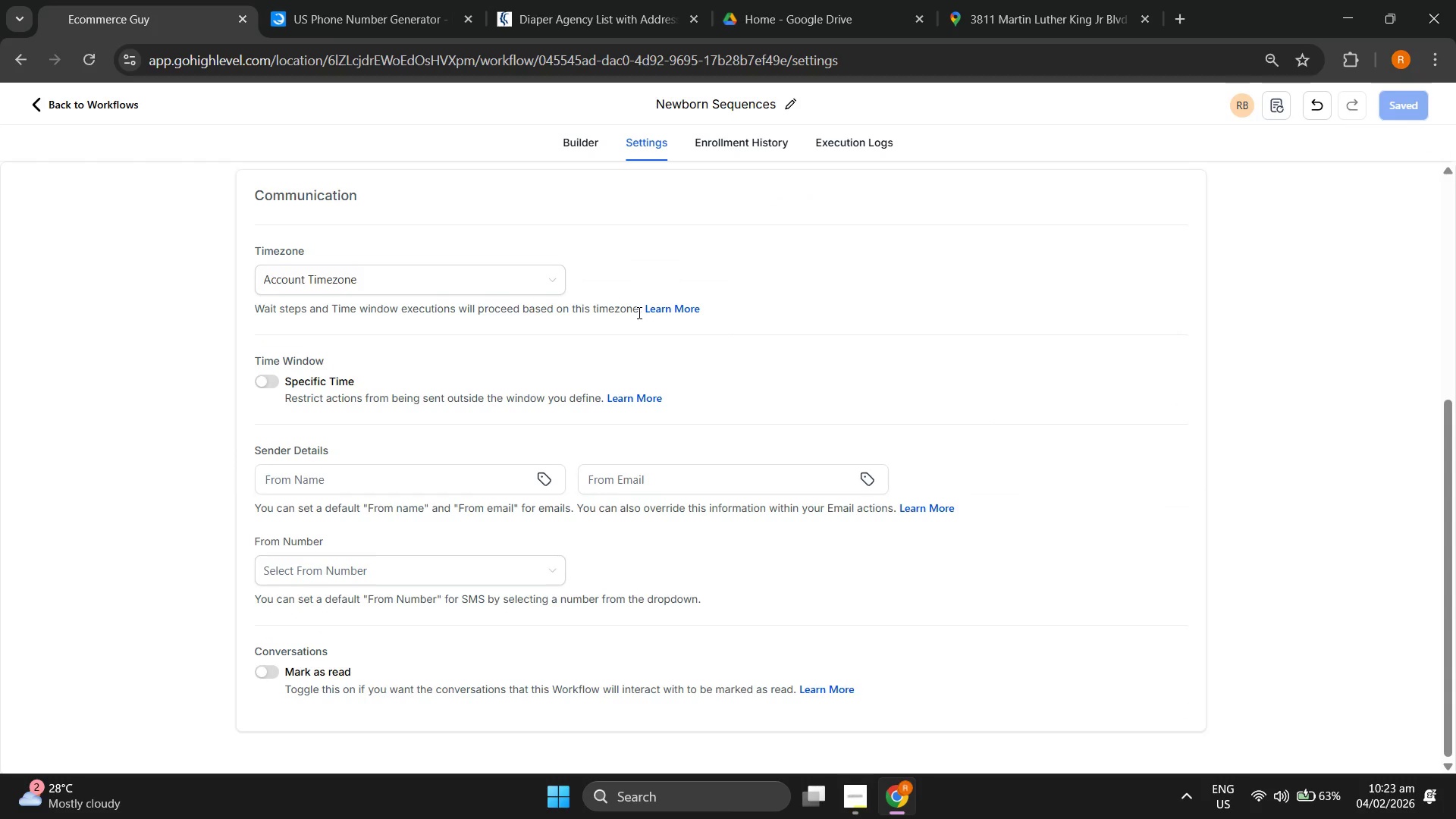 
scroll: coordinate [638, 312], scroll_direction: up, amount: 6.0
 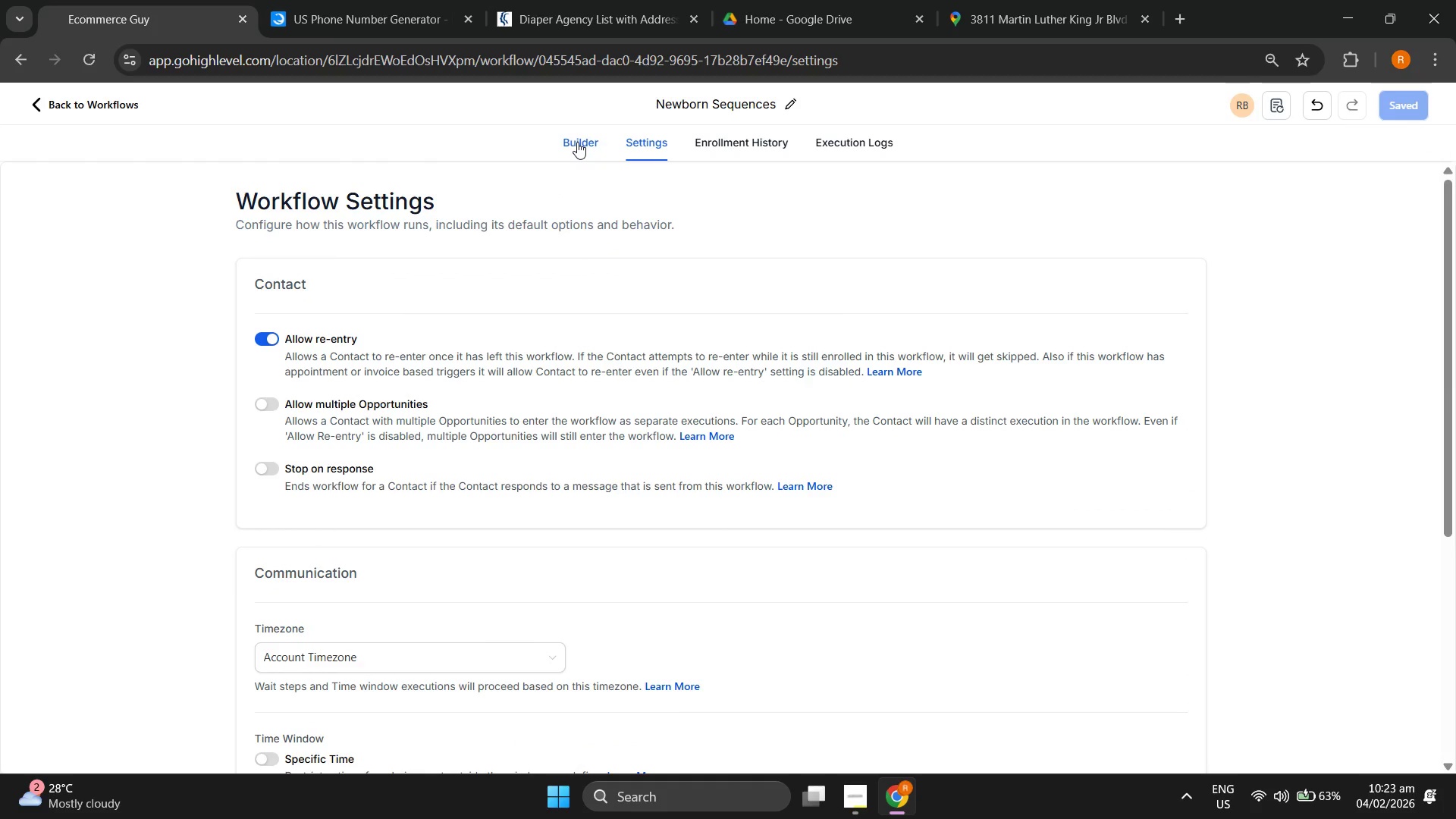 
left_click([577, 142])
 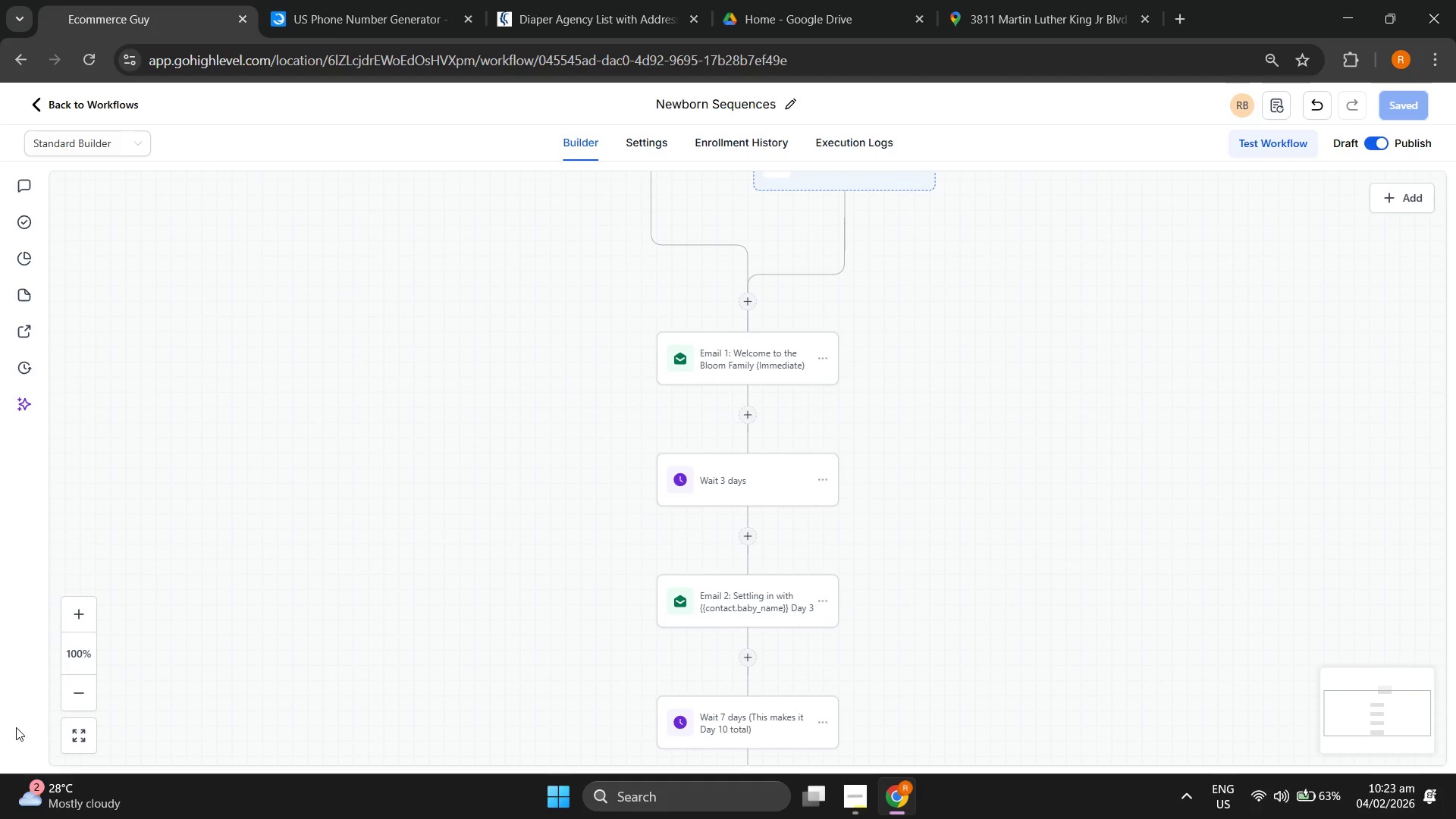 
double_click([87, 679])
 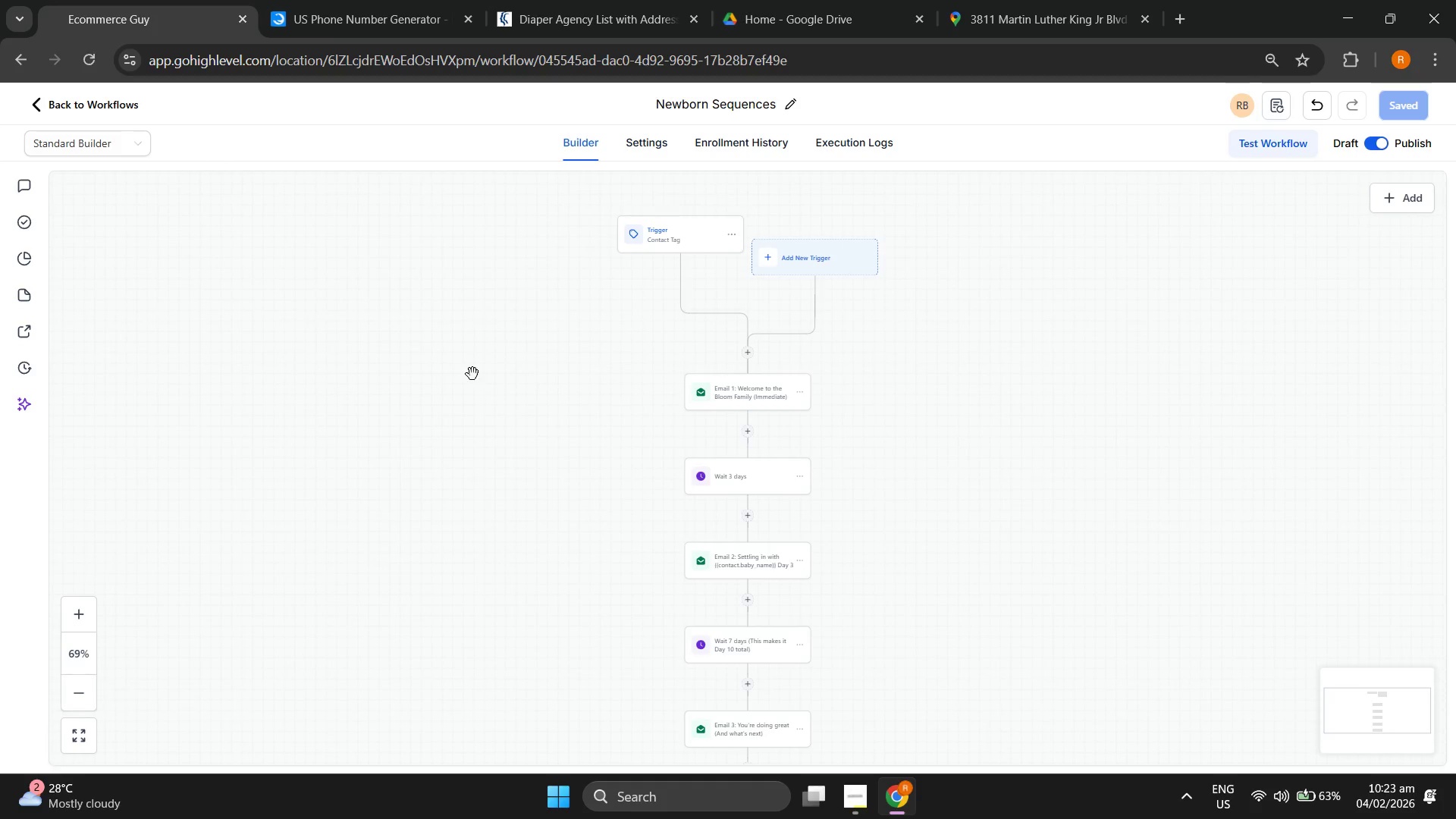 
left_click_drag(start_coordinate=[481, 365], to_coordinate=[473, 337])
 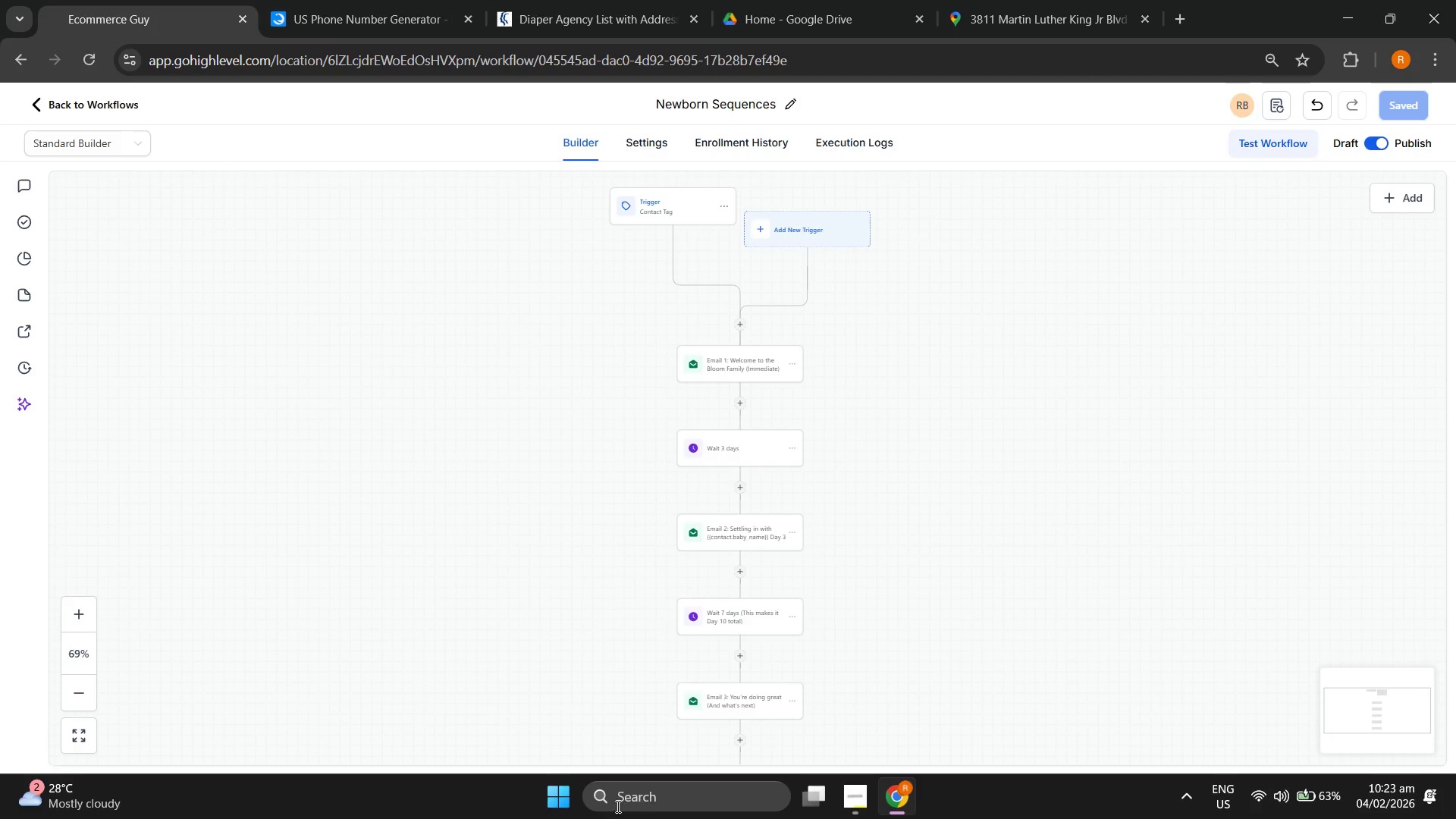 
left_click([858, 793])